 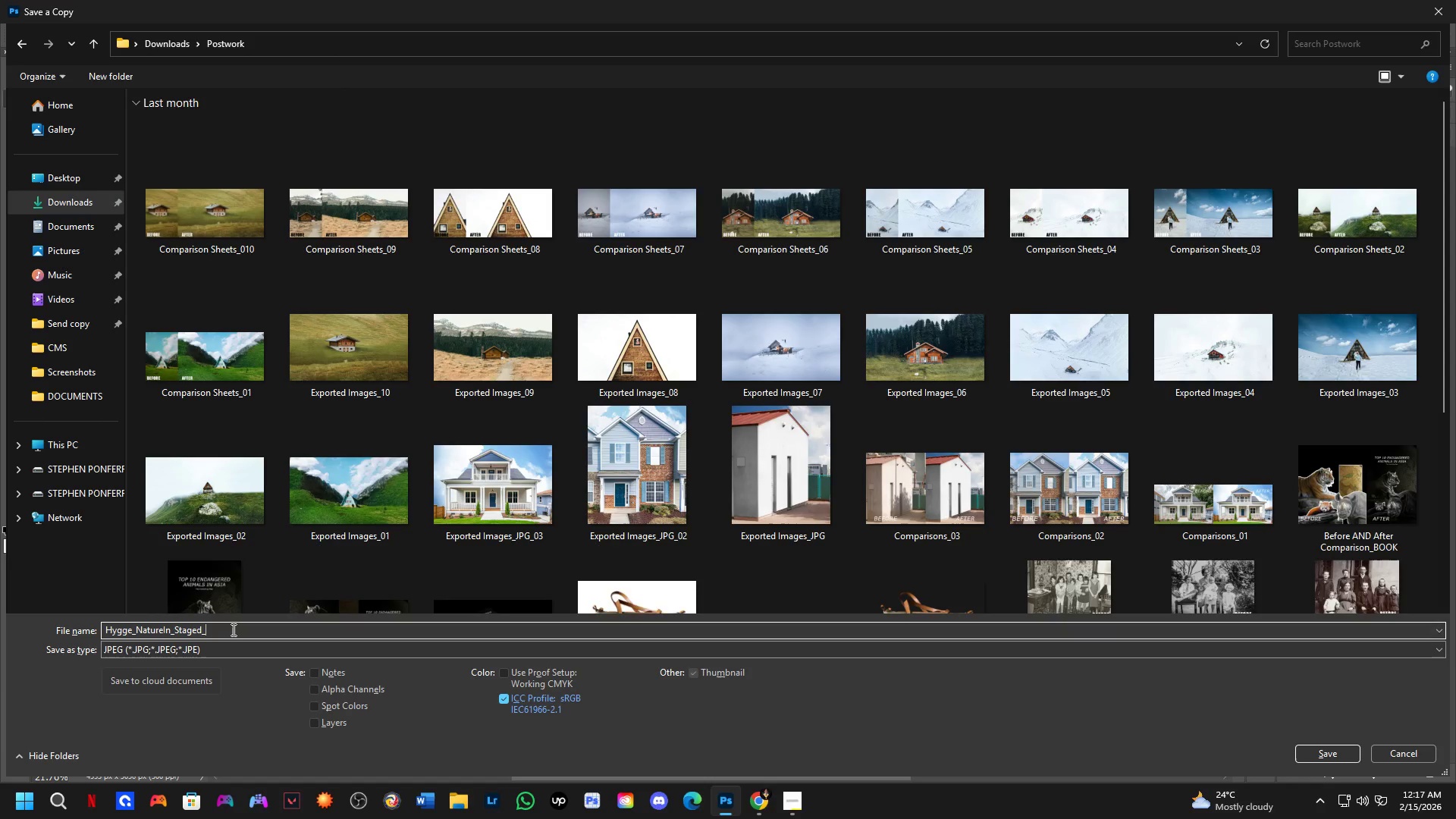 
key(ArrowRight)
 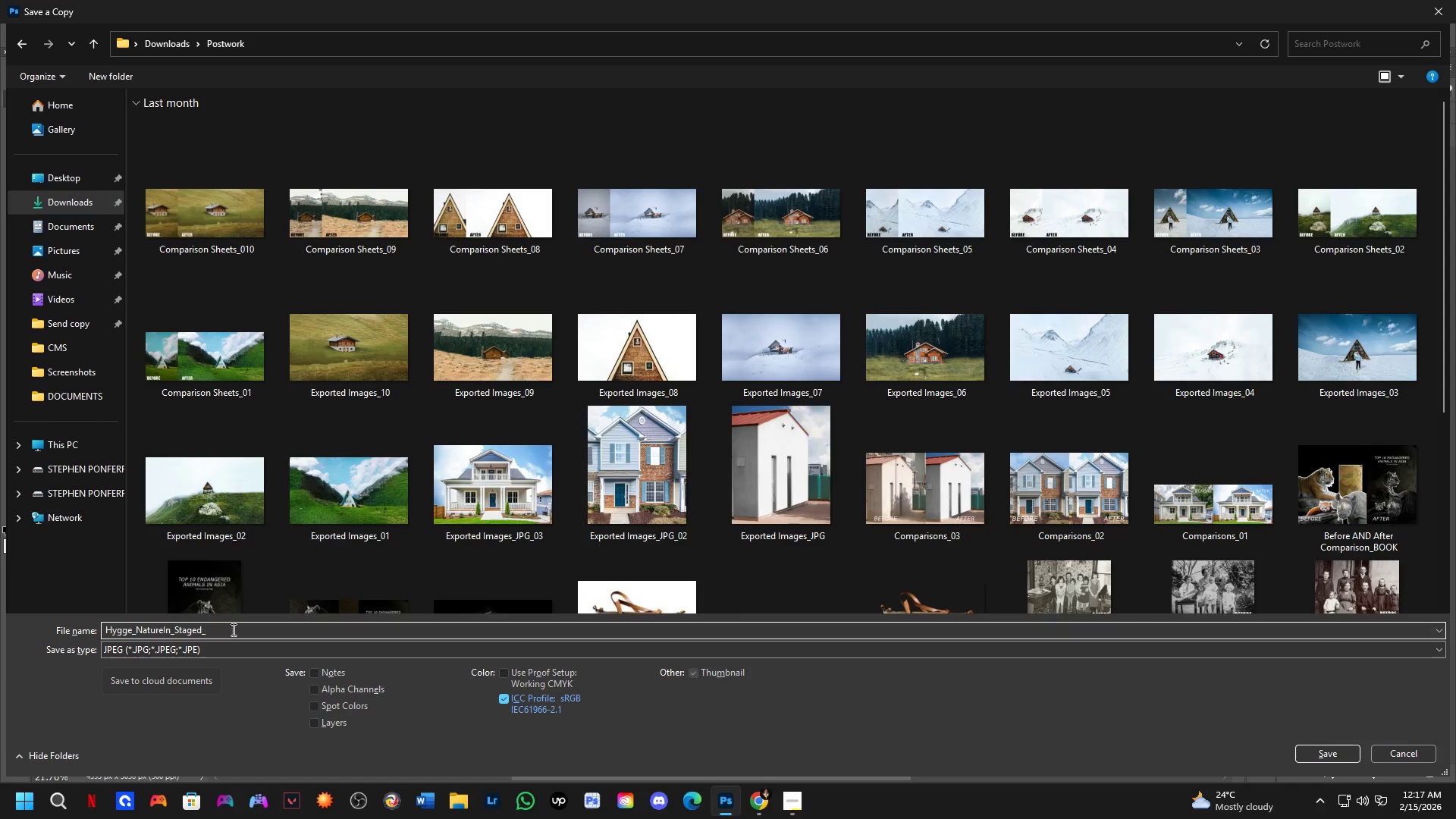 
key(Backspace)
 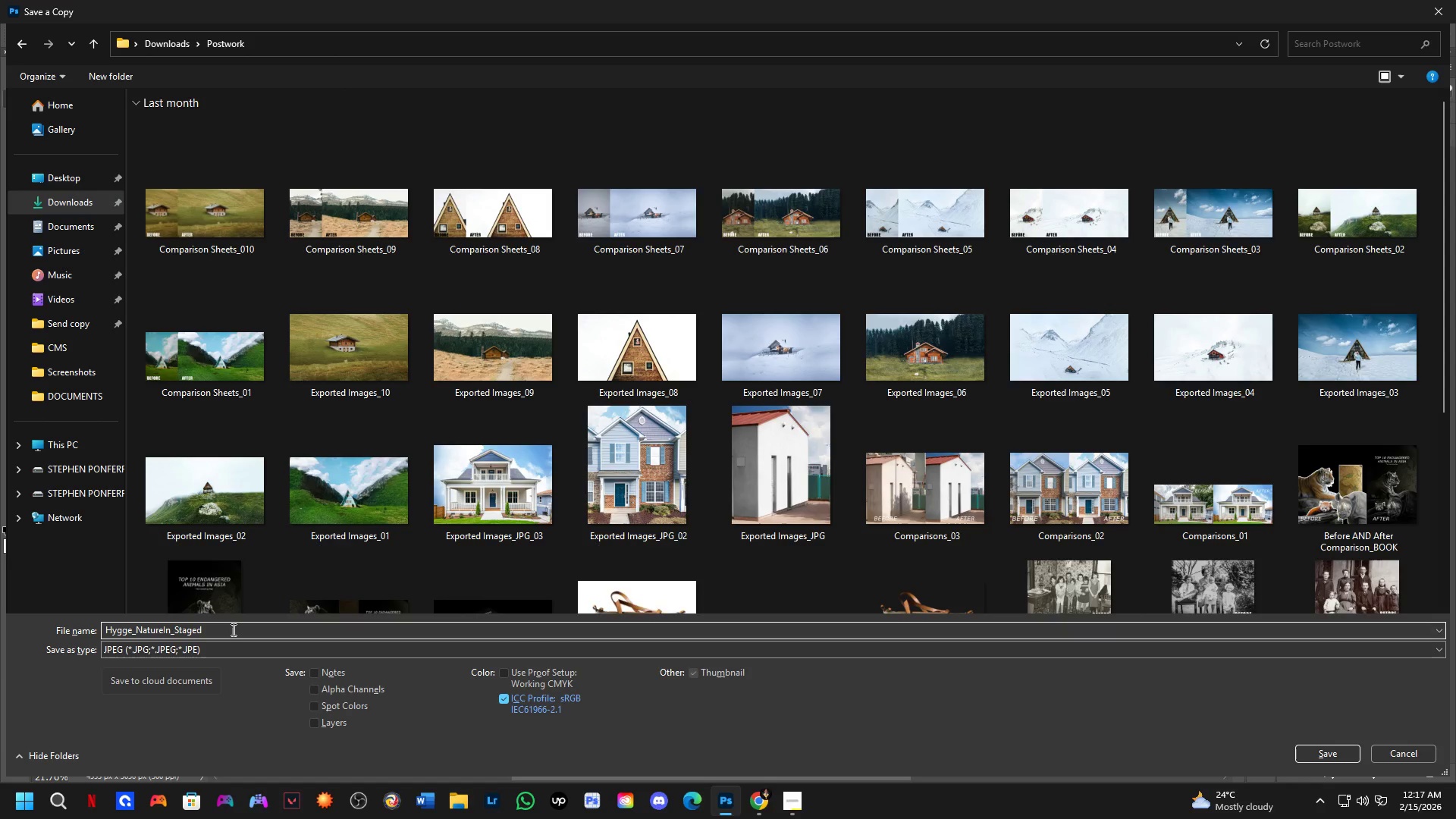 
wait(5.48)
 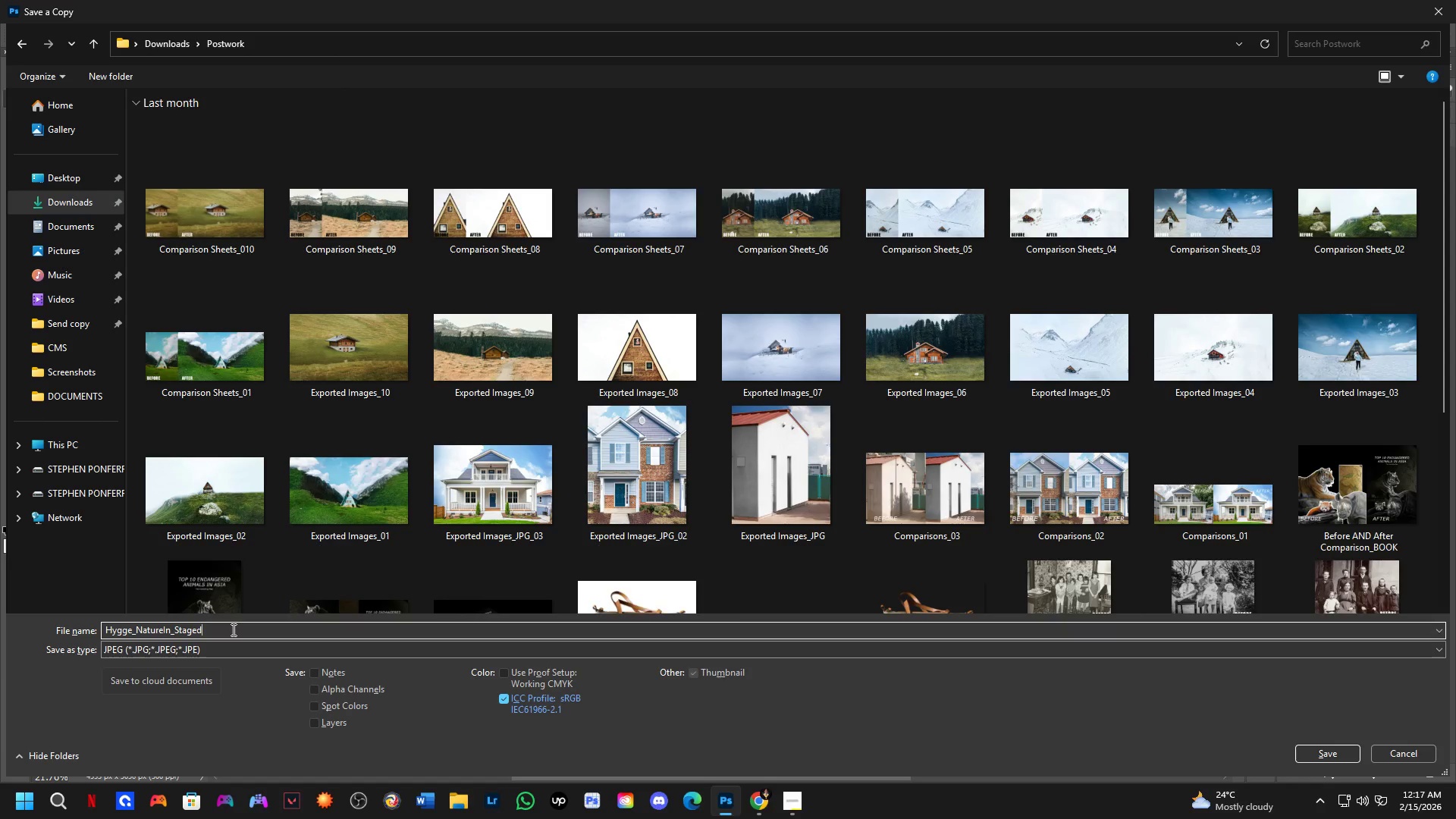 
key(Shift+ShiftLeft)
 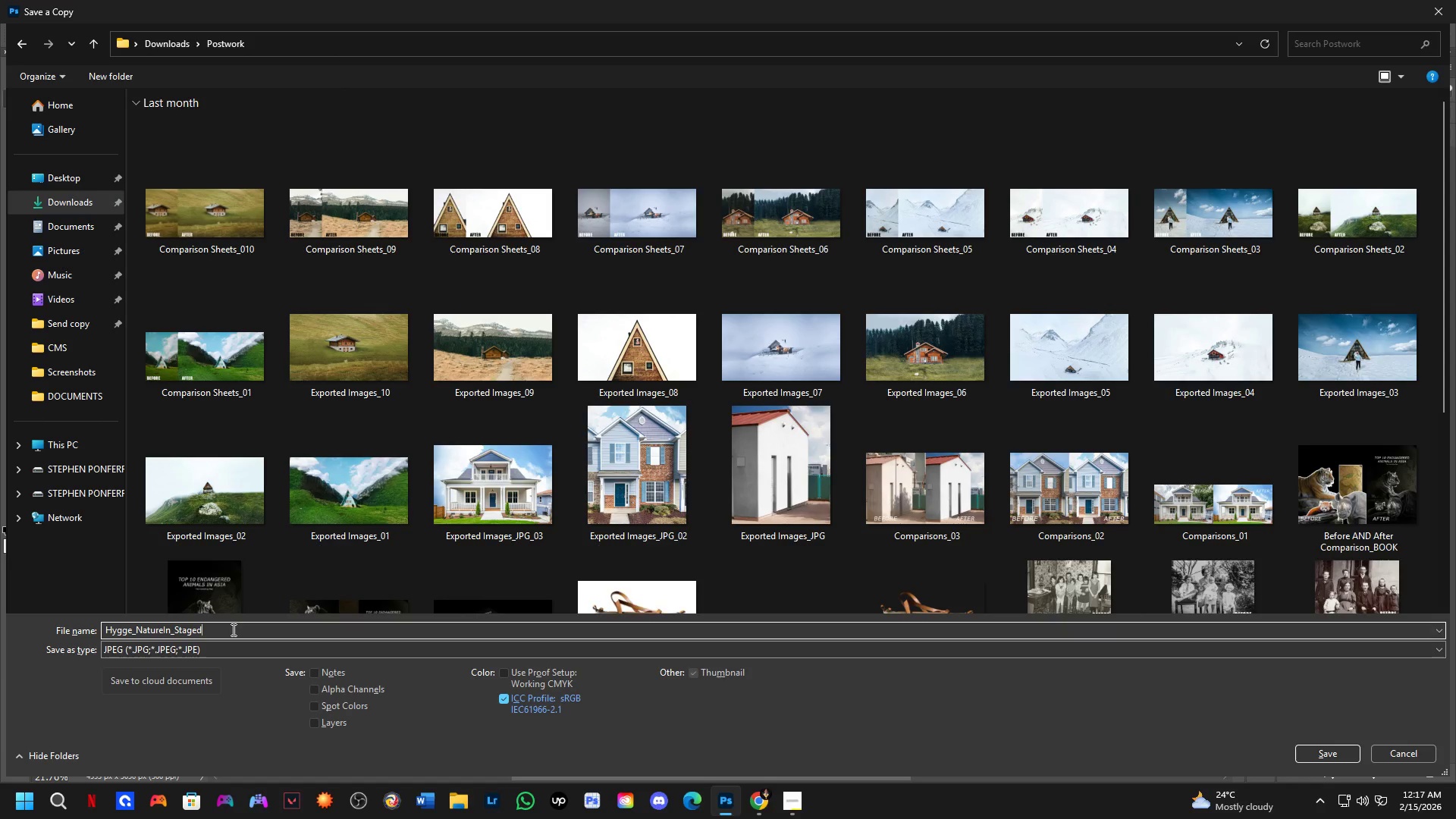 
key(Shift+Minus)
 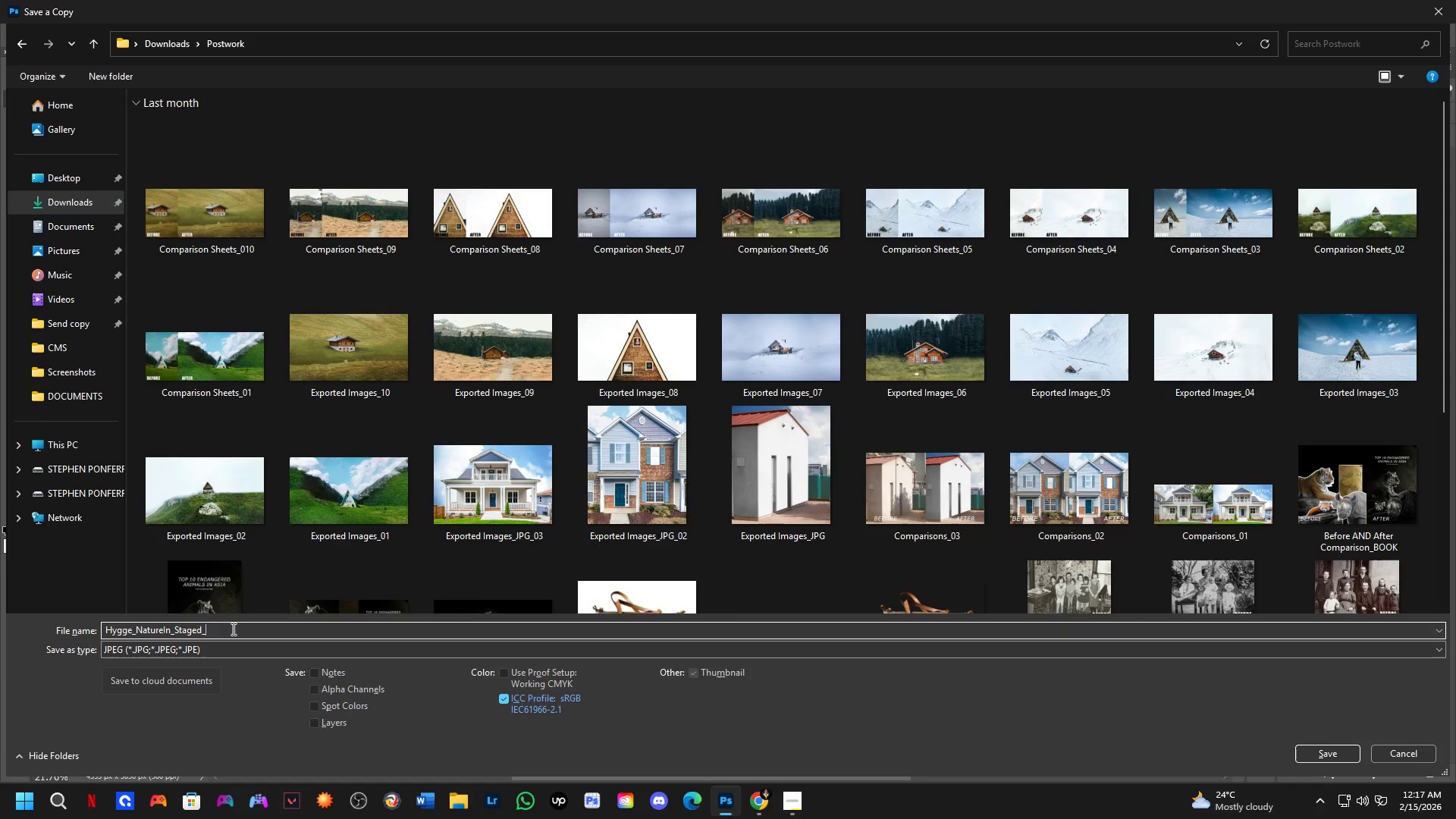 
key(Numpad0)
 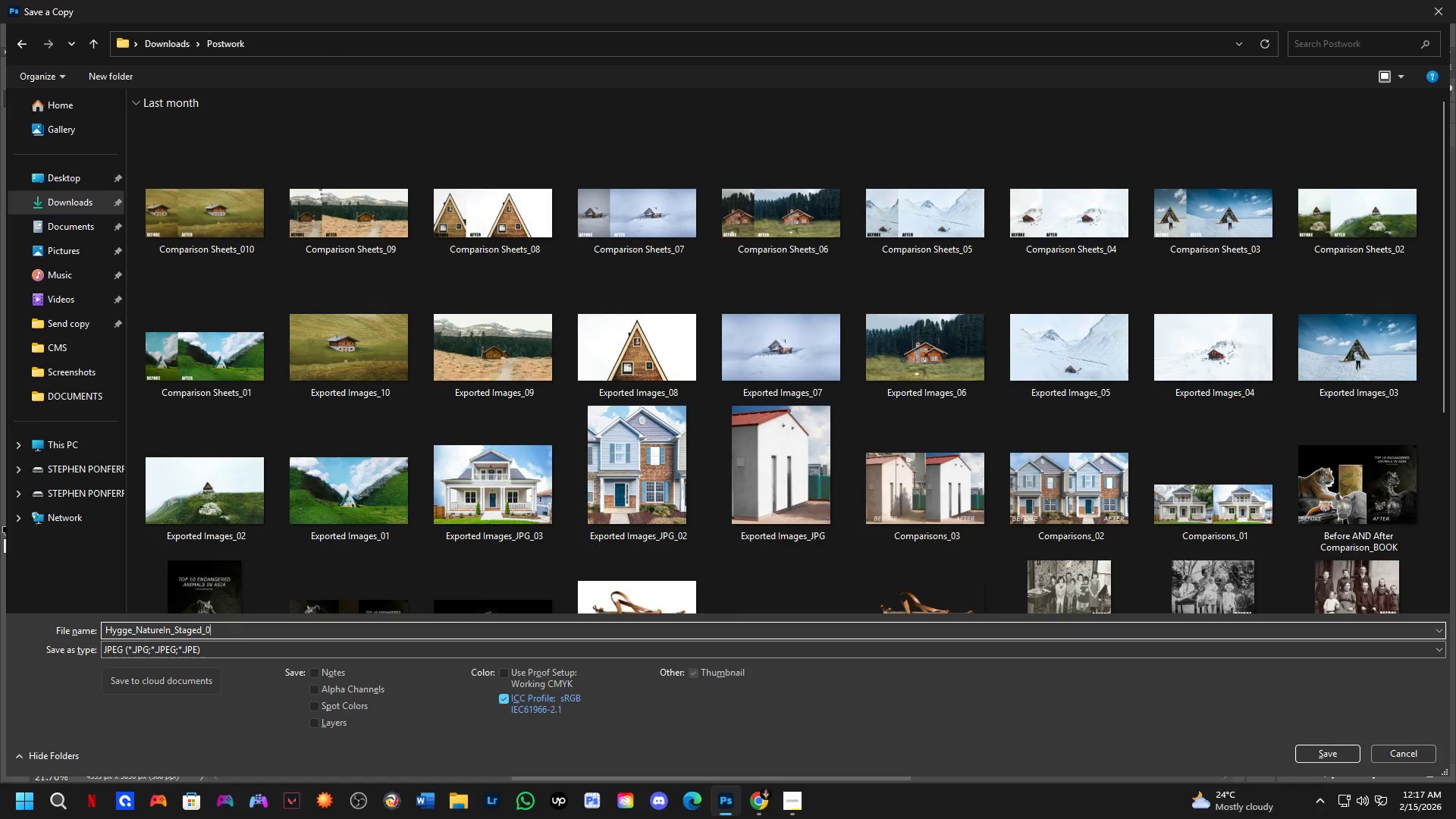 
key(Numpad1)
 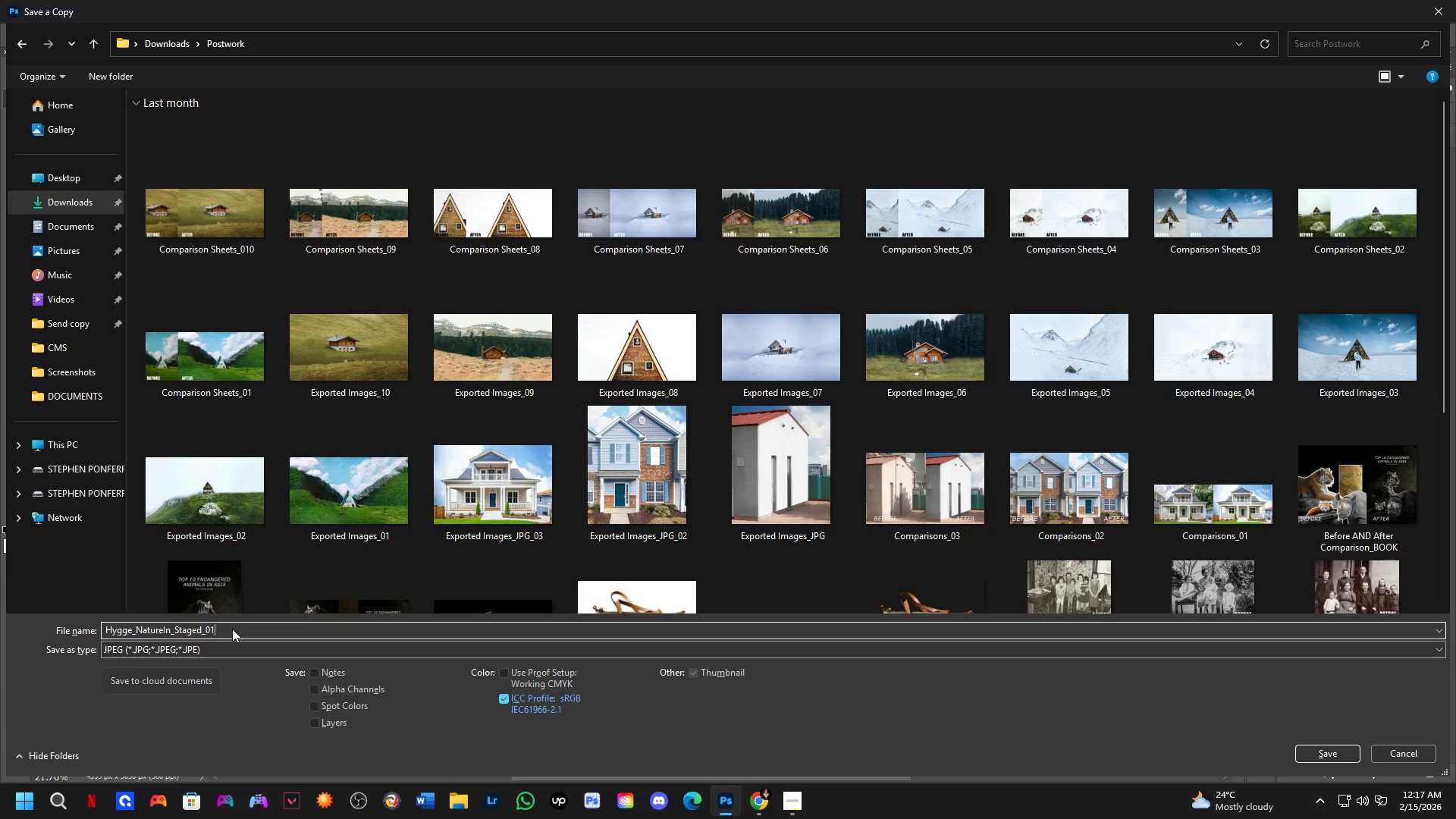 
key(NumpadEnter)
 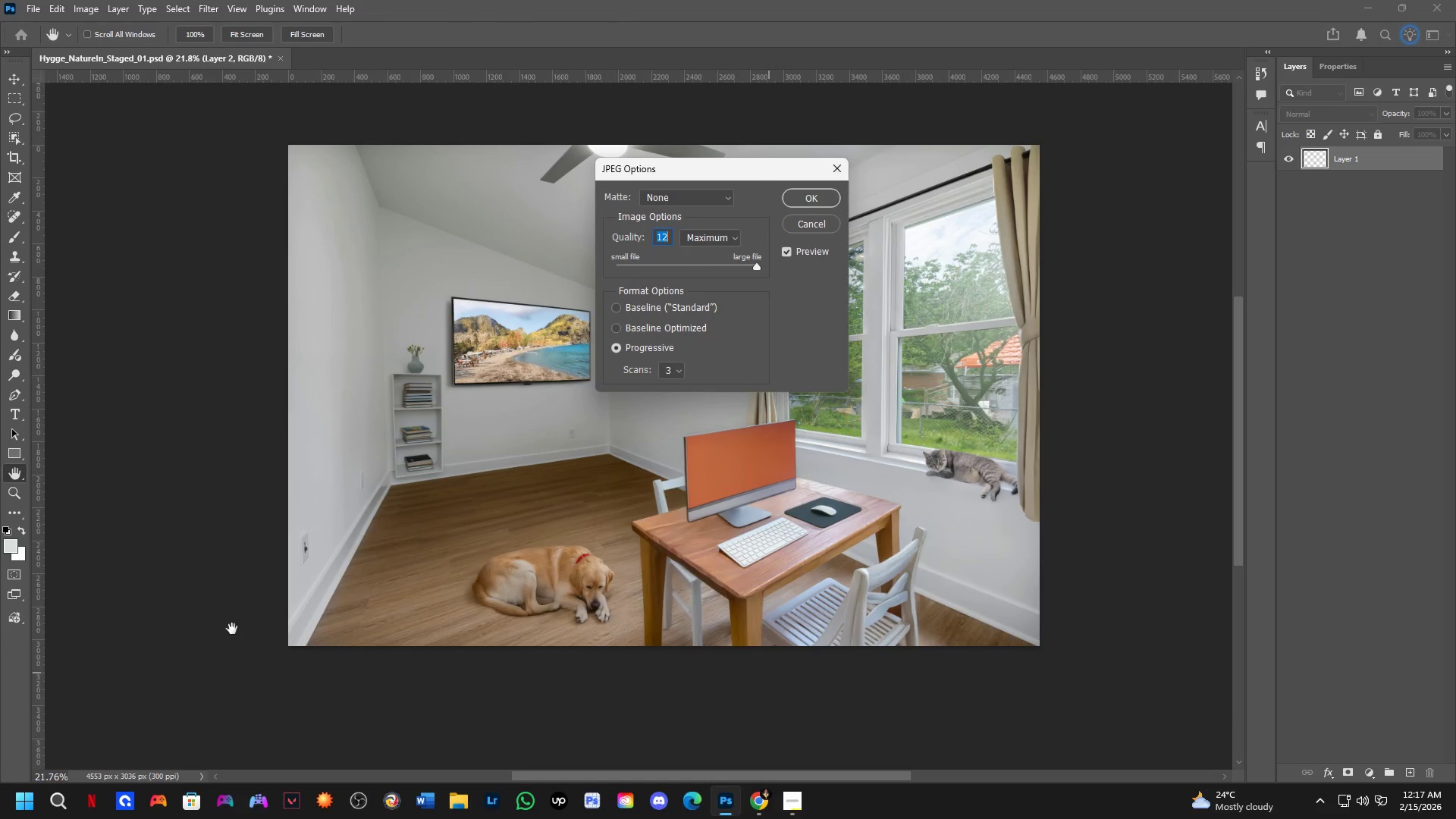 
key(NumpadEnter)
 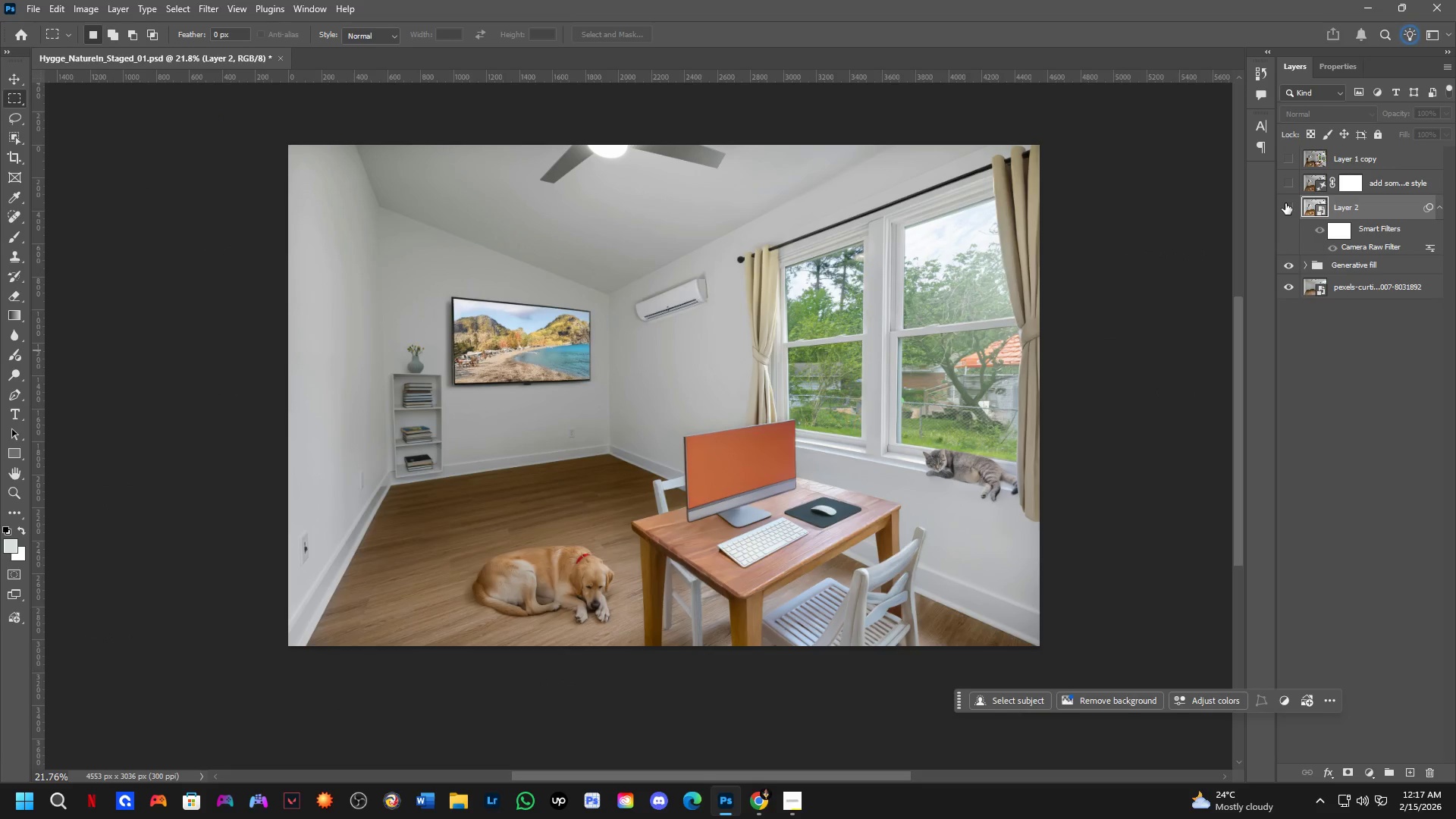 
left_click([1285, 203])
 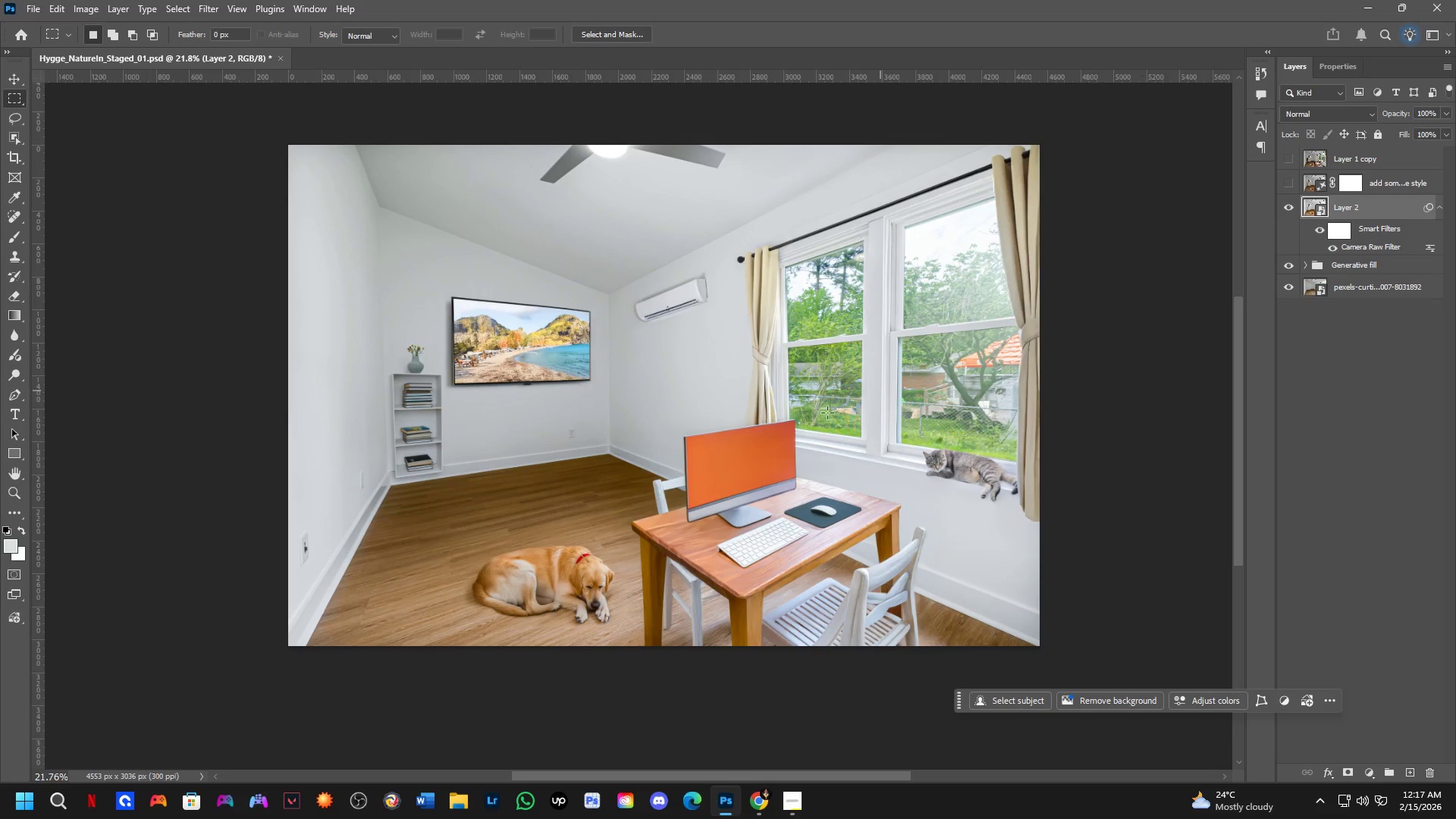 
hold_key(key=Space, duration=0.66)
 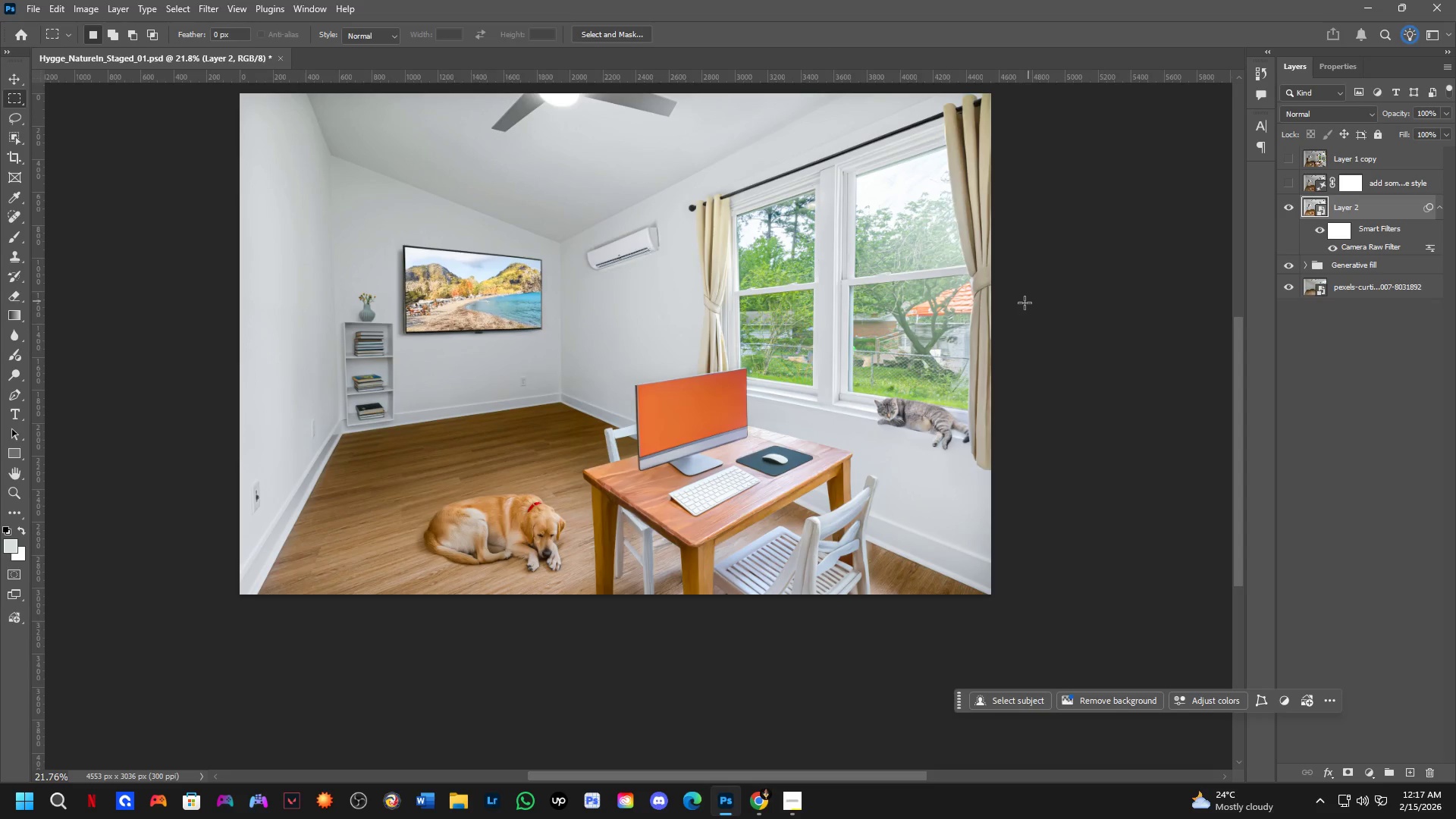 
left_click_drag(start_coordinate=[661, 516], to_coordinate=[613, 464])
 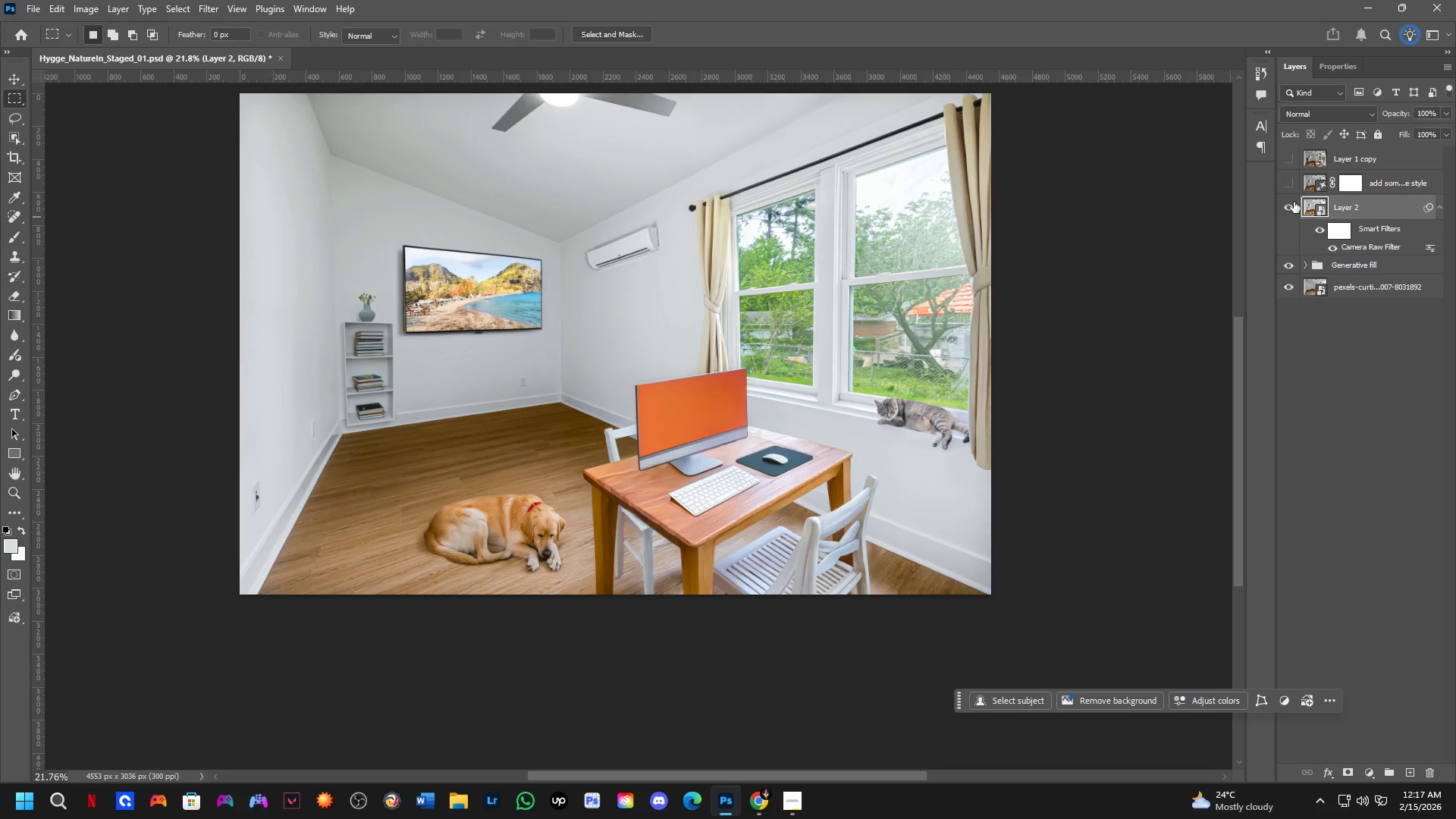 
key(Control+C)
 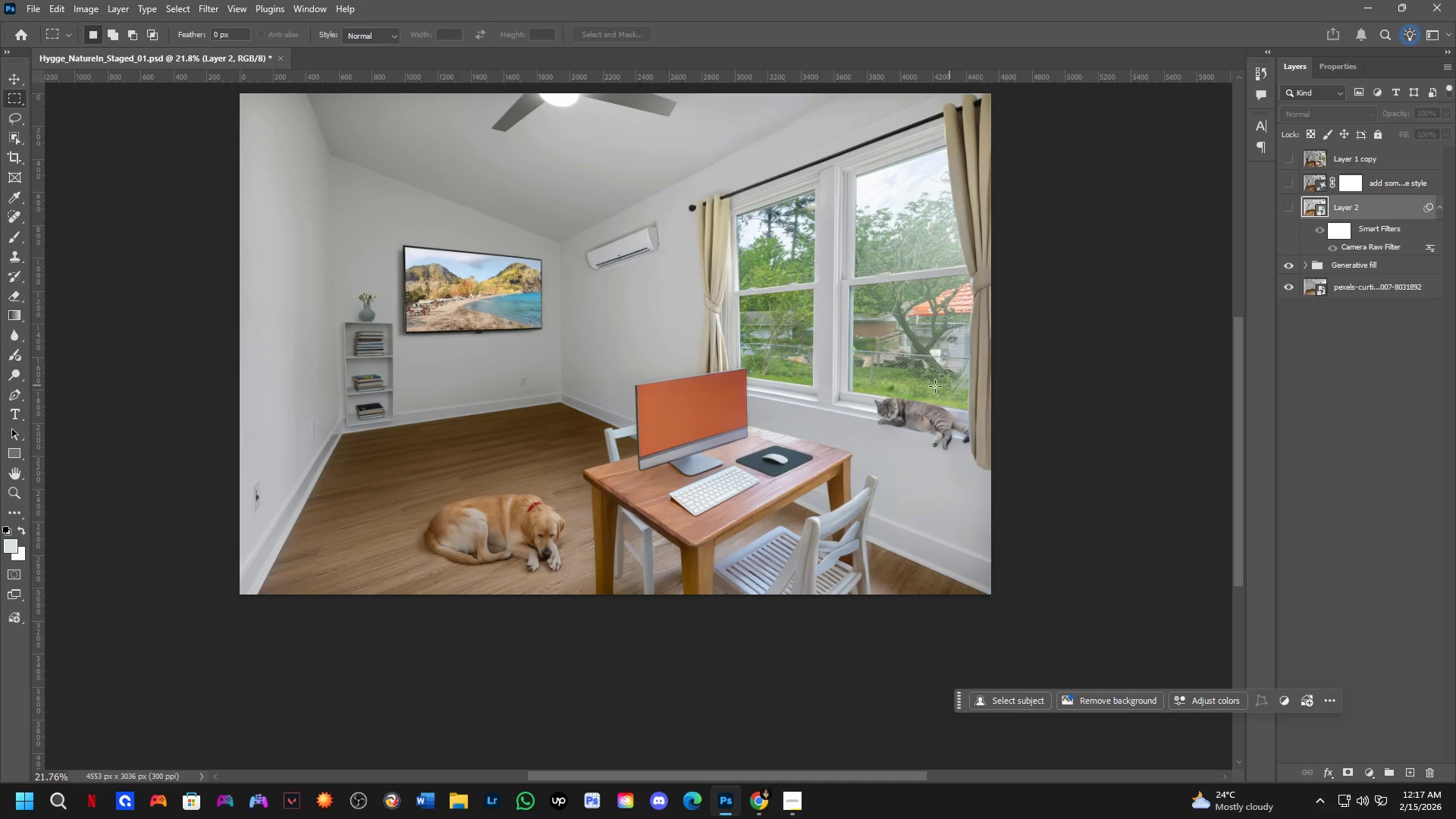 
key(C)
 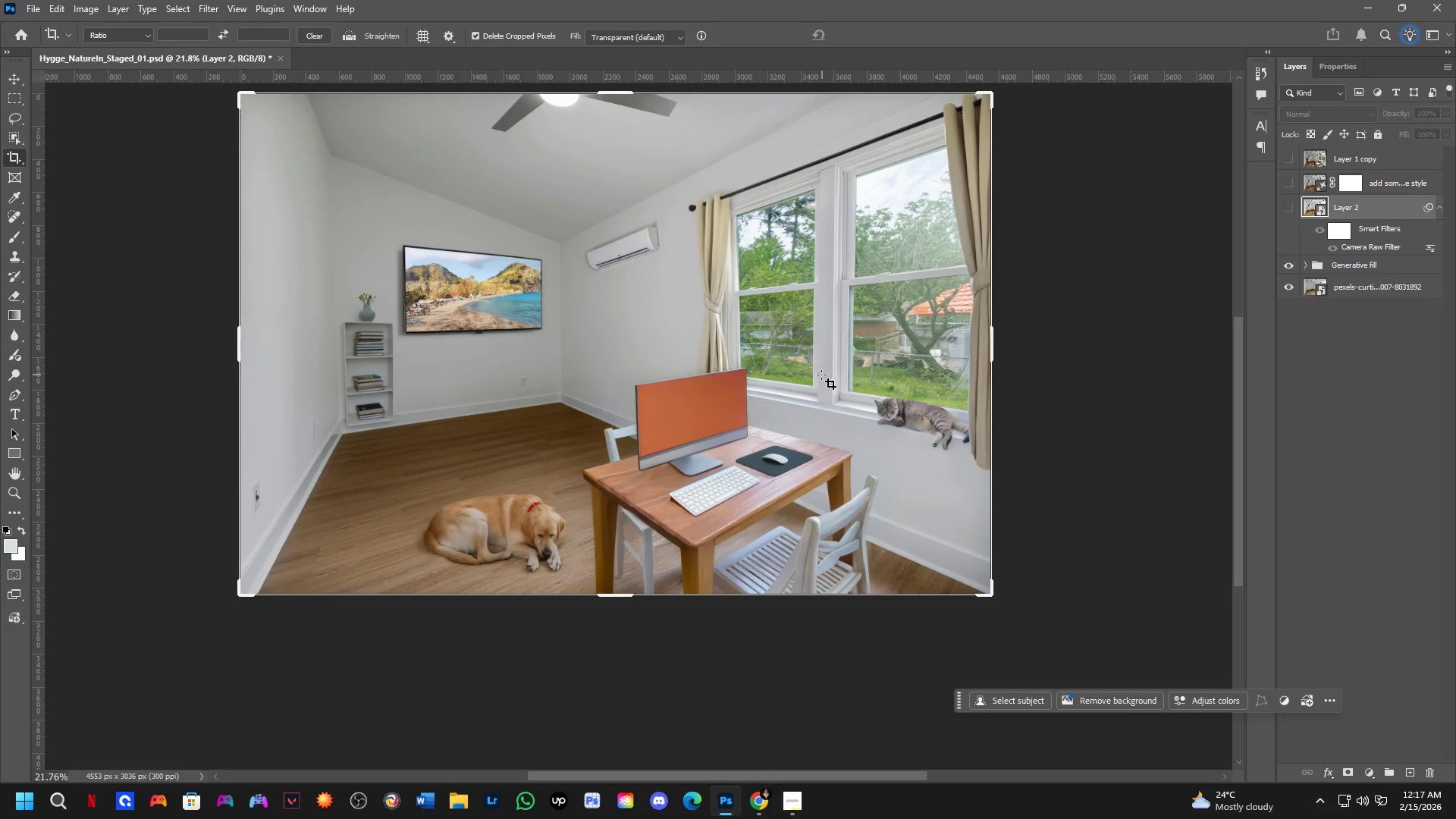 
hold_key(key=Space, duration=0.45)
 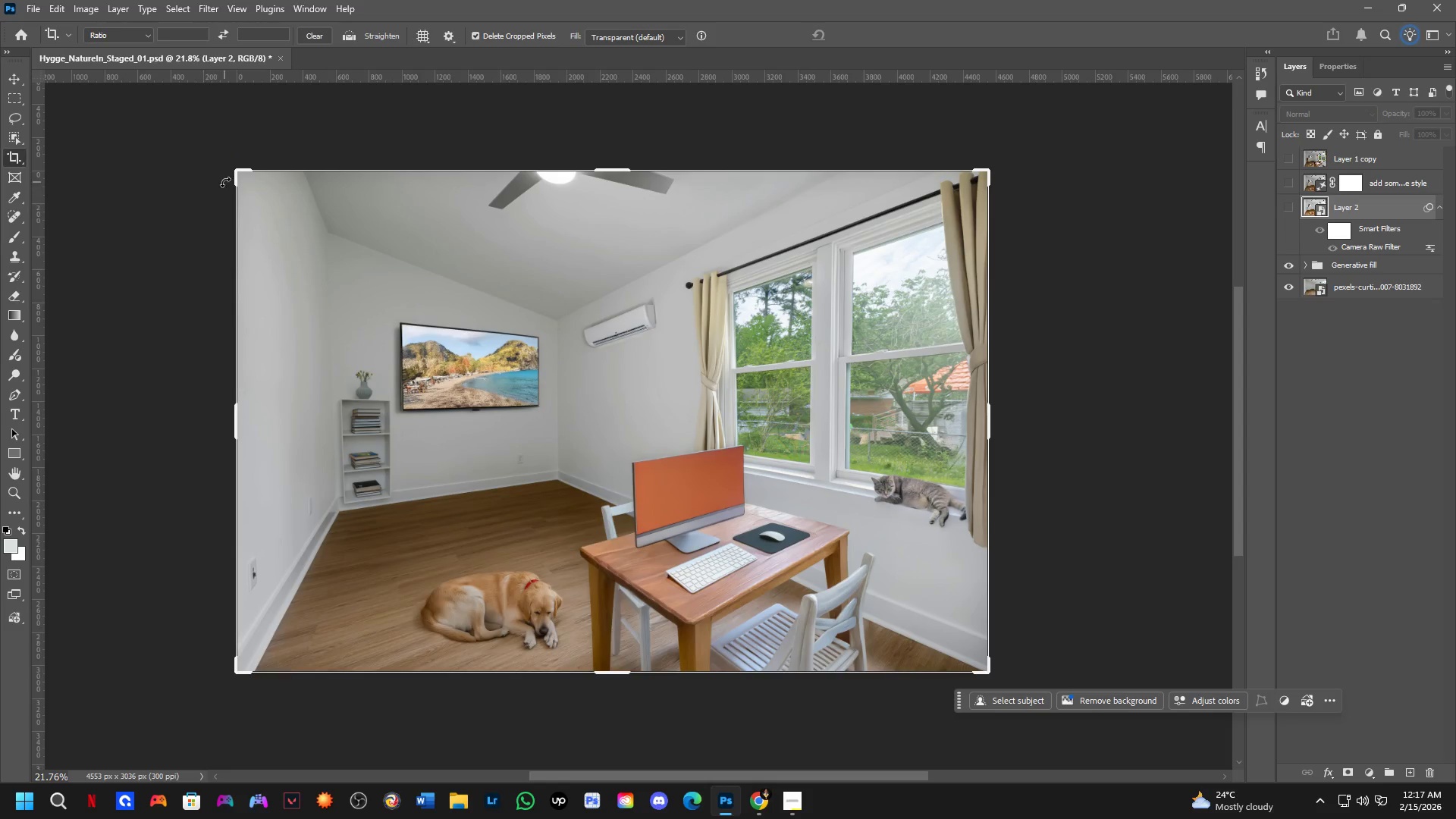 
left_click_drag(start_coordinate=[810, 359], to_coordinate=[807, 437])
 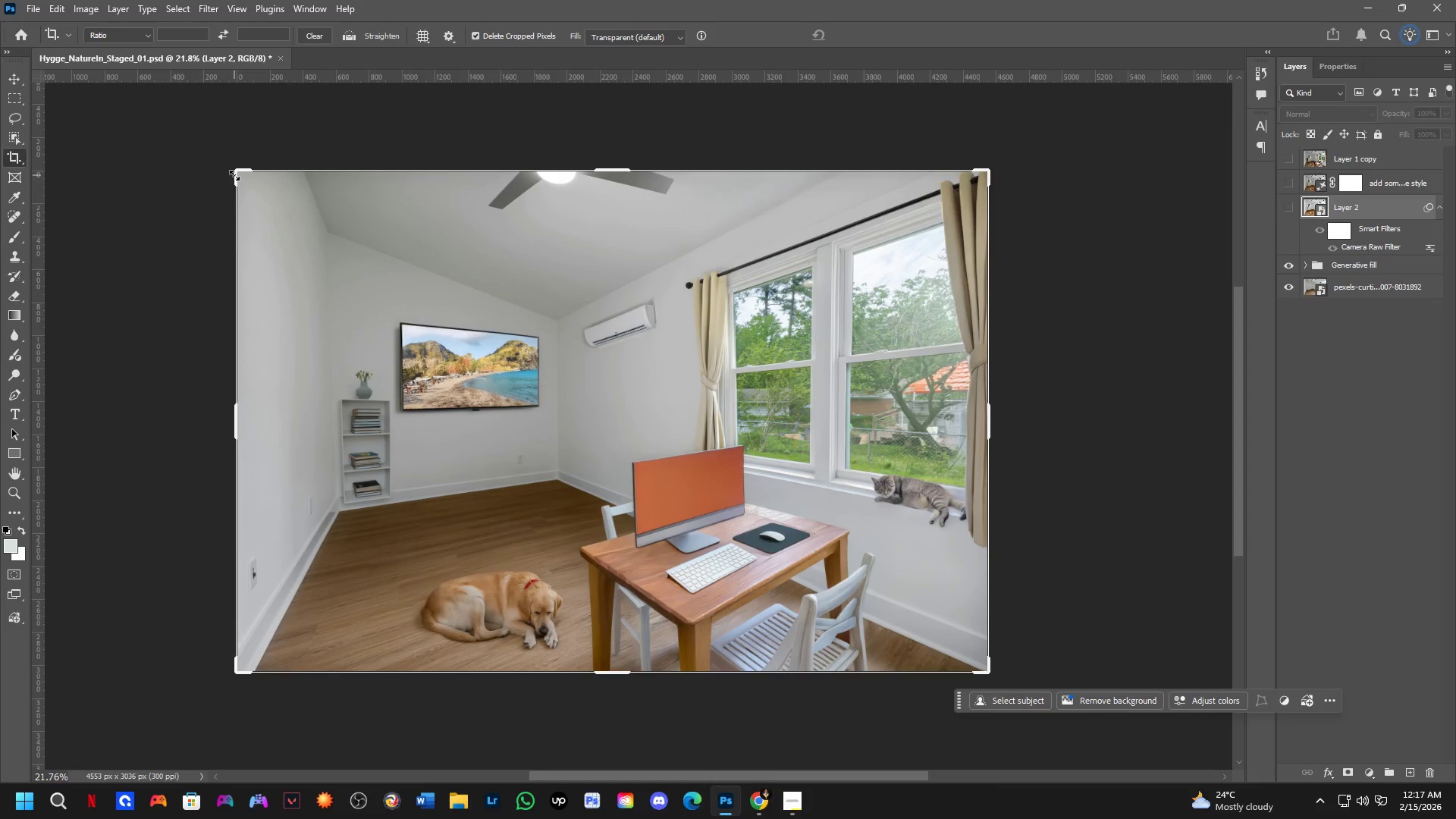 
left_click_drag(start_coordinate=[237, 172], to_coordinate=[389, 284])
 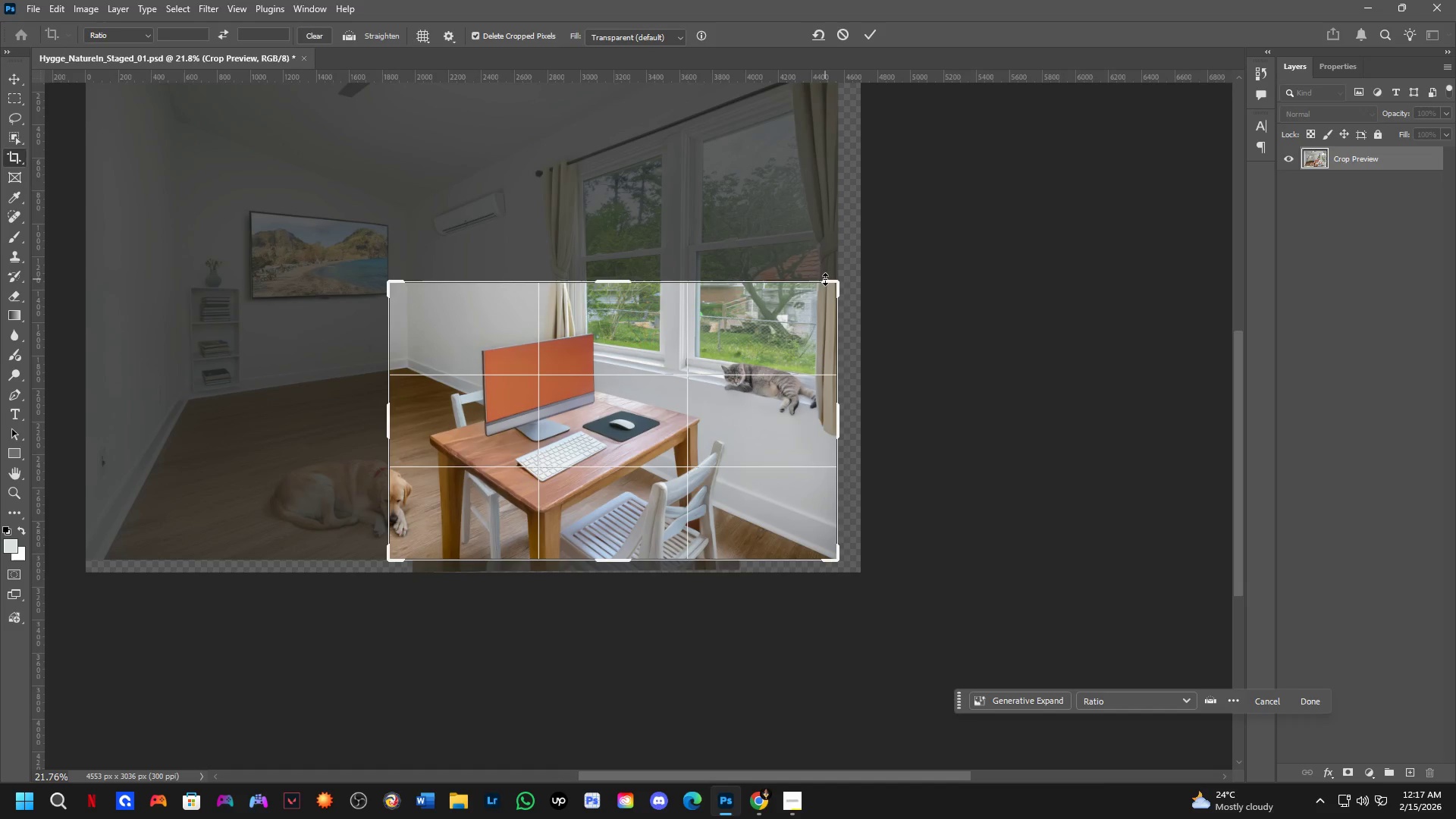 
left_click_drag(start_coordinate=[839, 287], to_coordinate=[797, 292])
 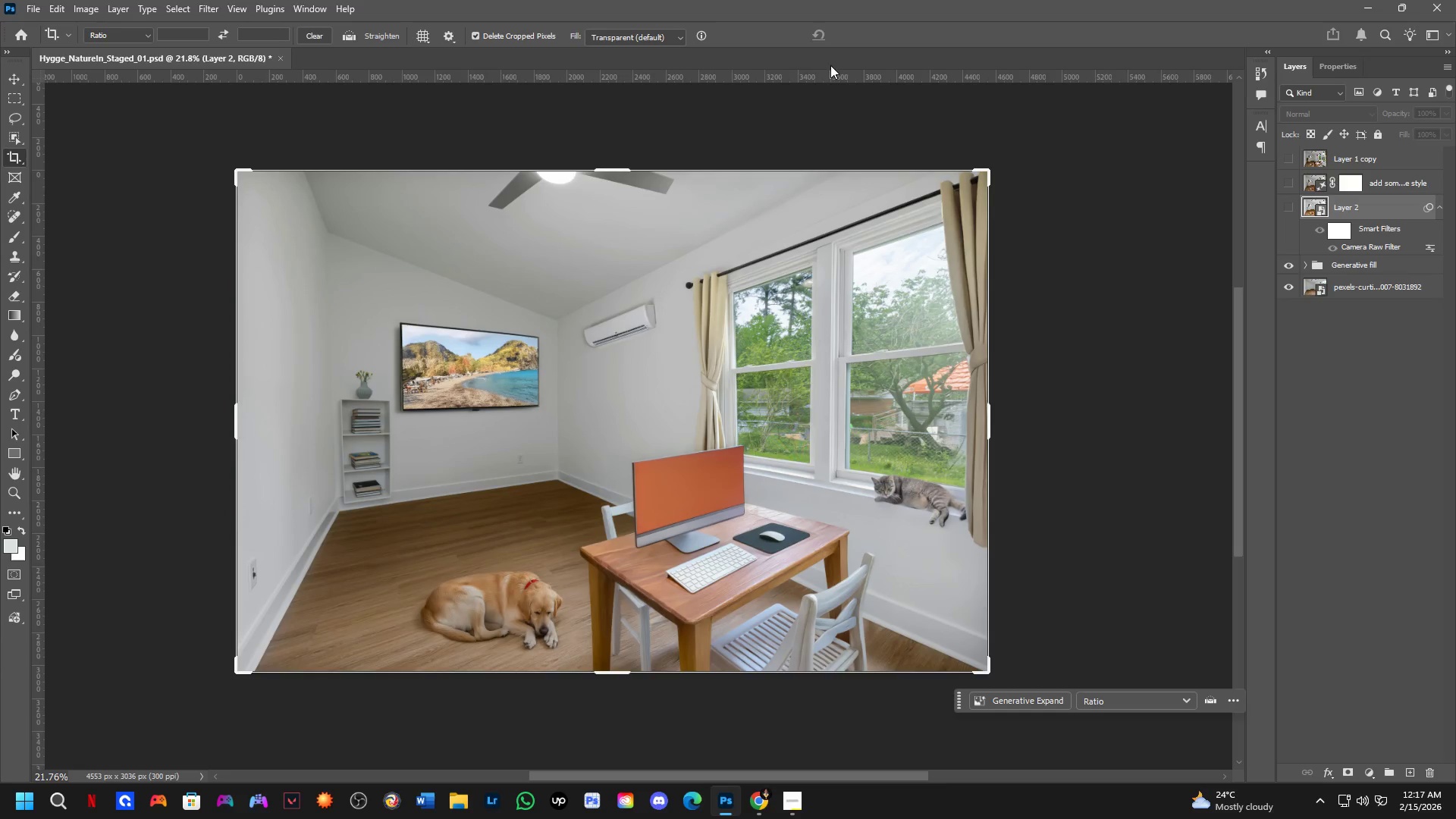 
hold_key(key=Space, duration=0.48)
 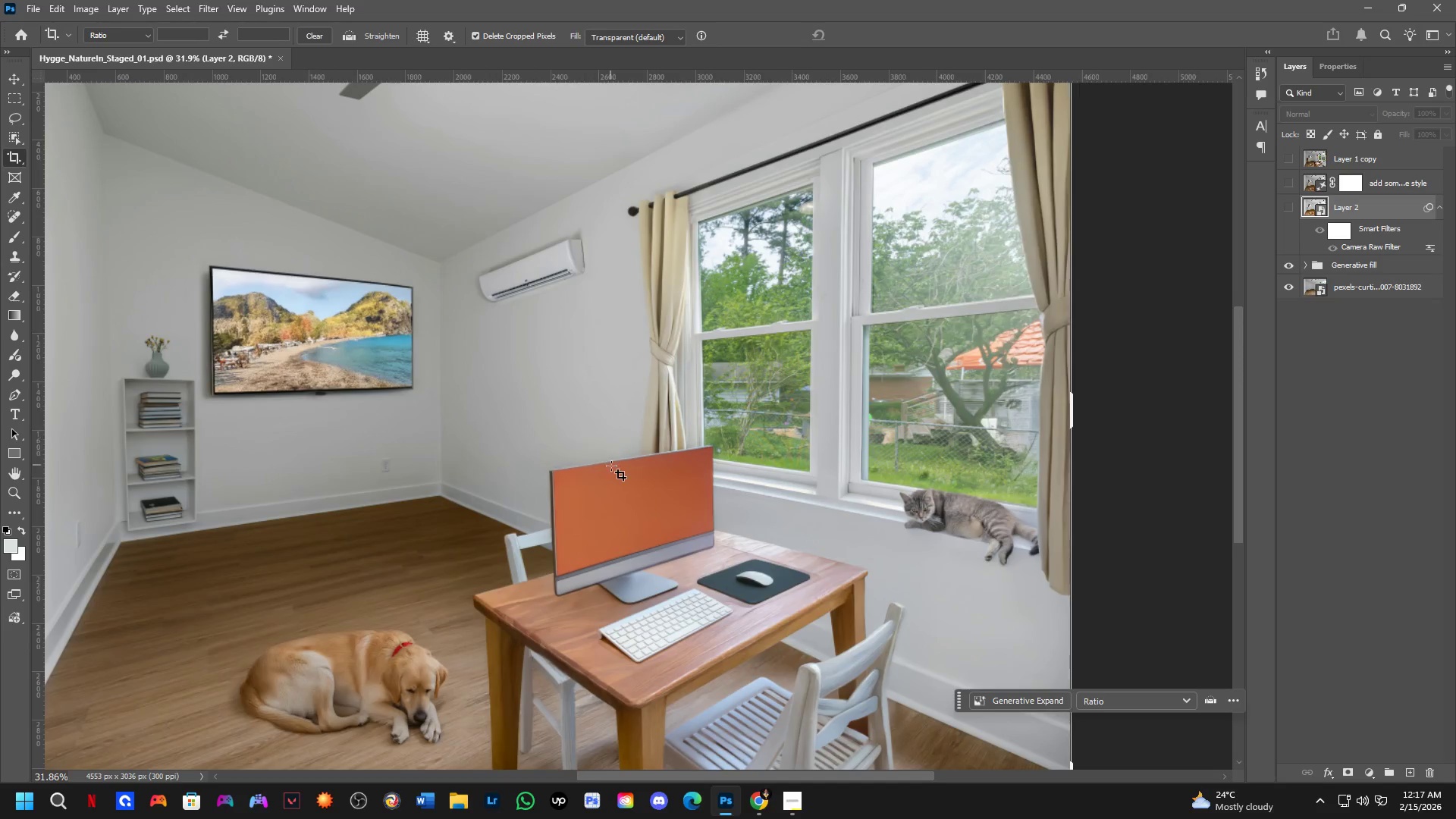 
left_click_drag(start_coordinate=[656, 441], to_coordinate=[584, 438])
 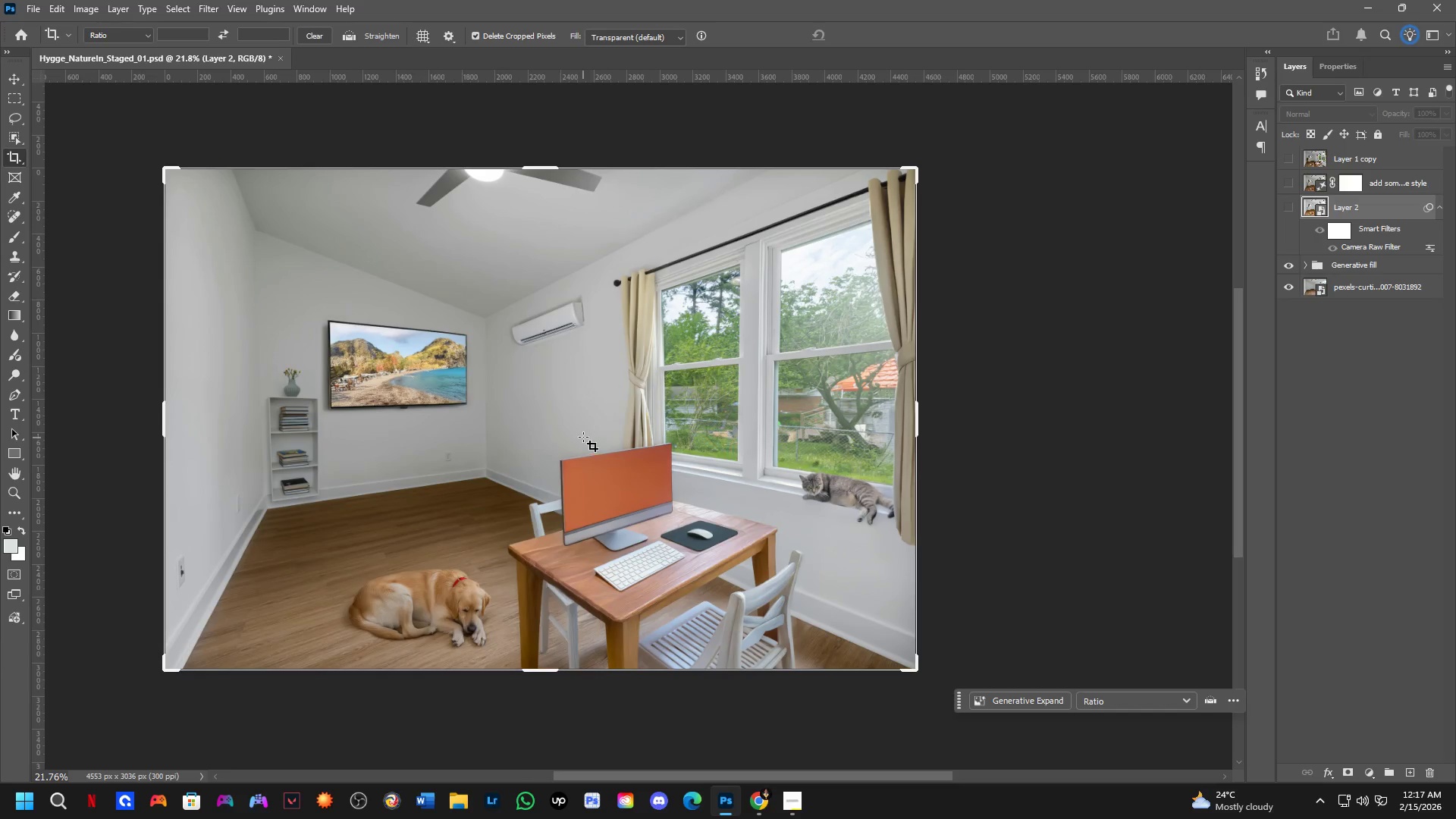 
hold_key(key=Space, duration=0.56)
 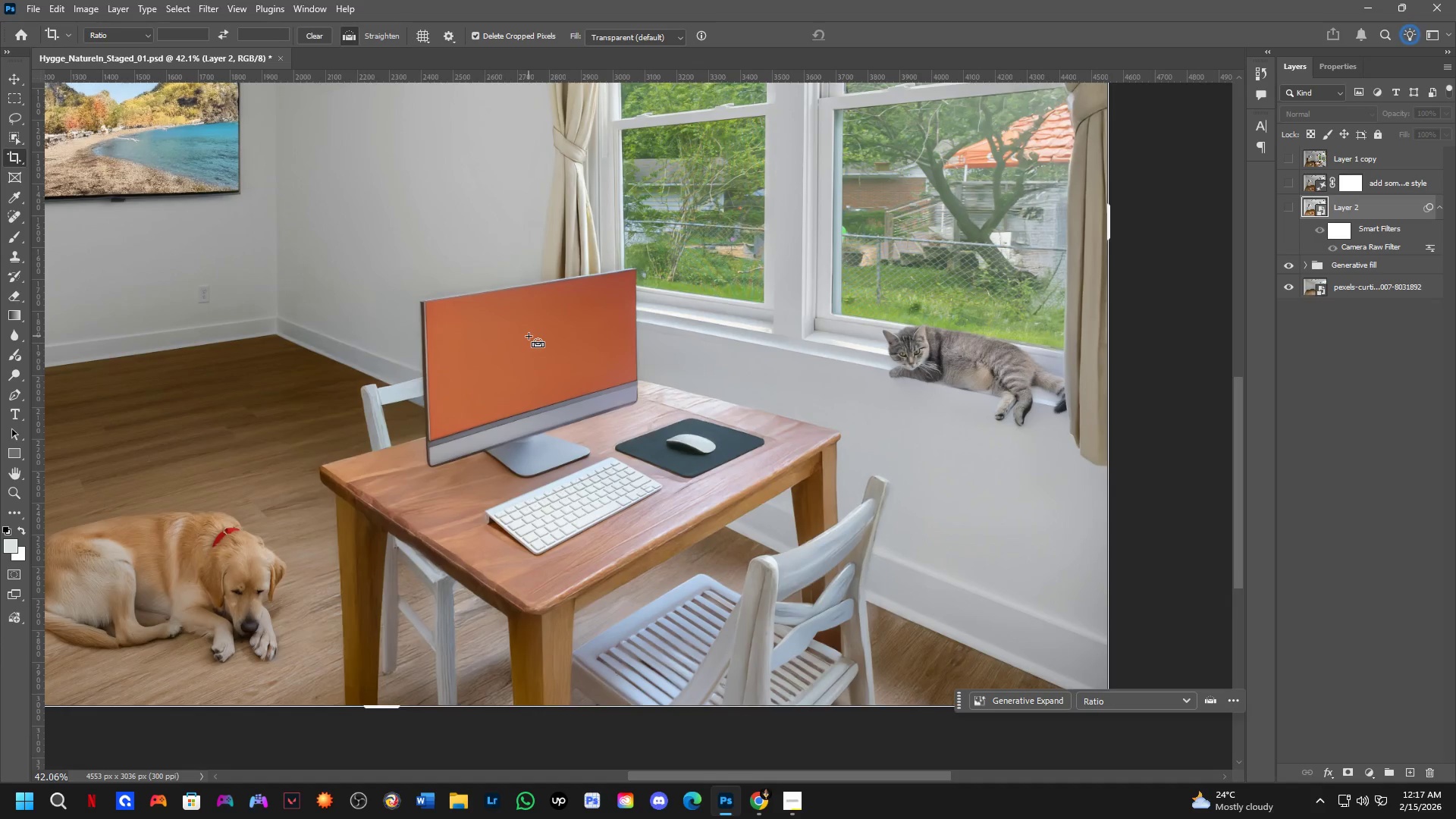 
left_click_drag(start_coordinate=[639, 507], to_coordinate=[529, 336])
 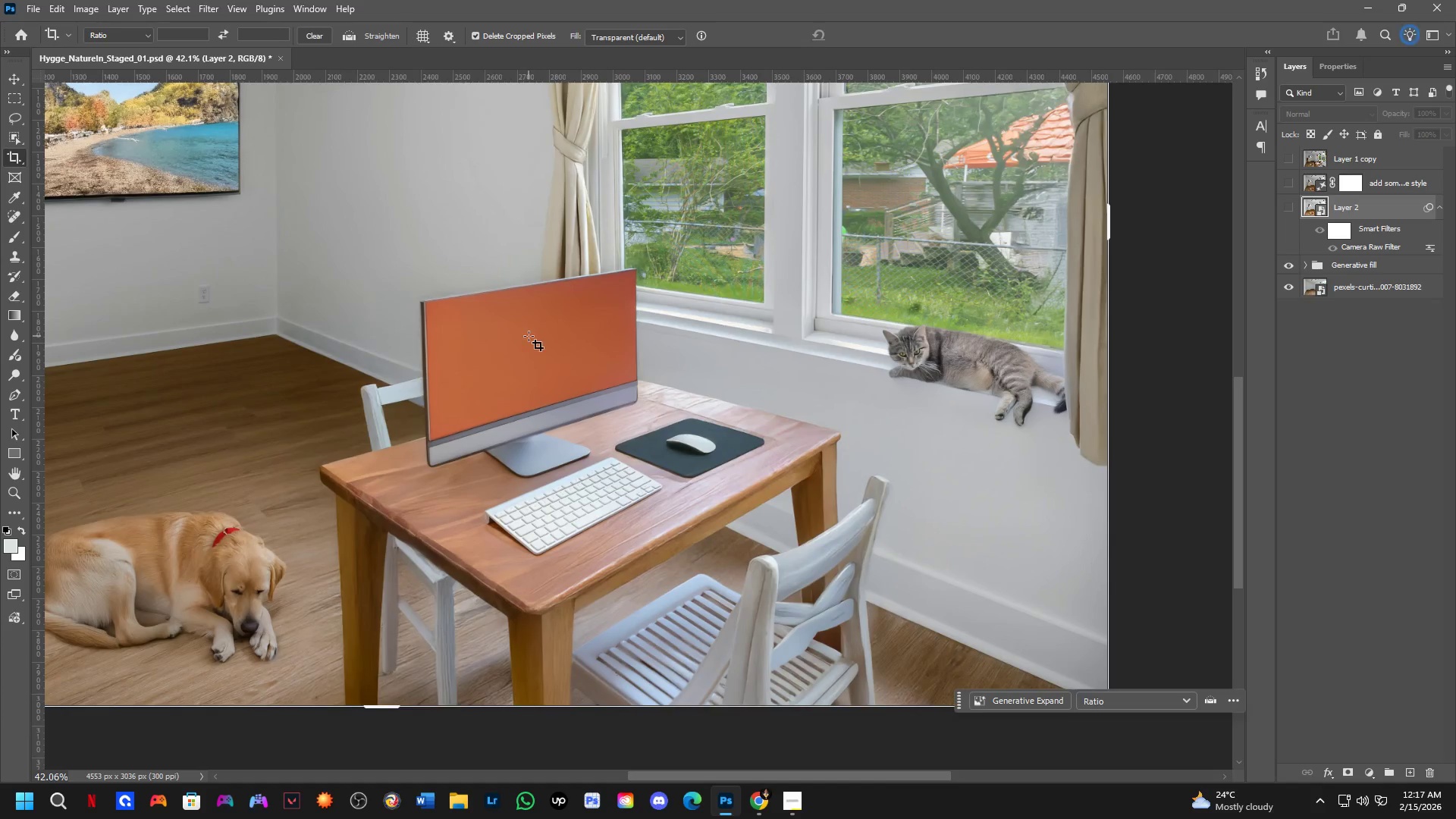 
scroll: coordinate [611, 466], scroll_direction: up, amount: 7.0
 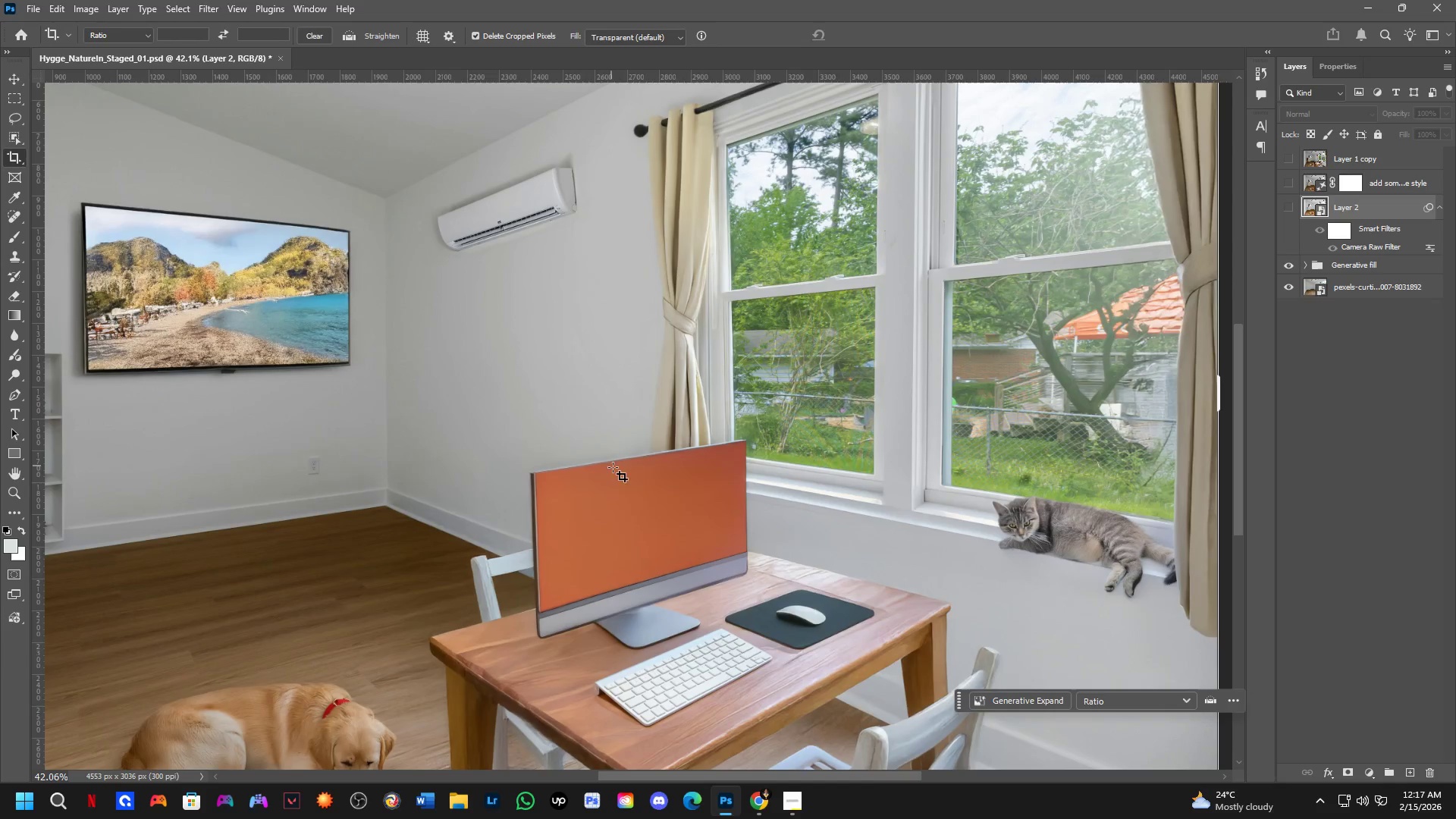 
key(Control+D)
 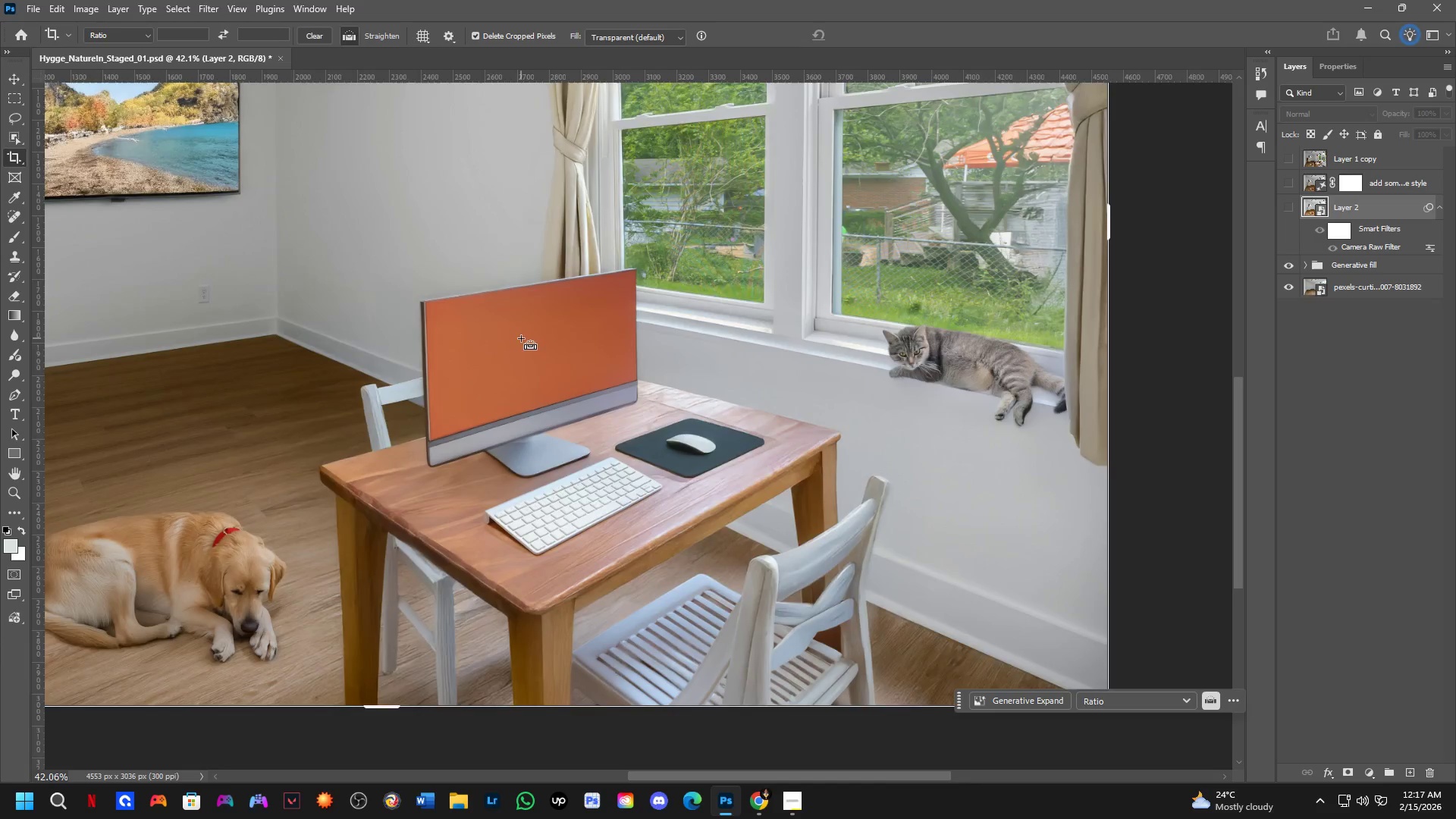 
hold_key(key=Space, duration=0.5)
 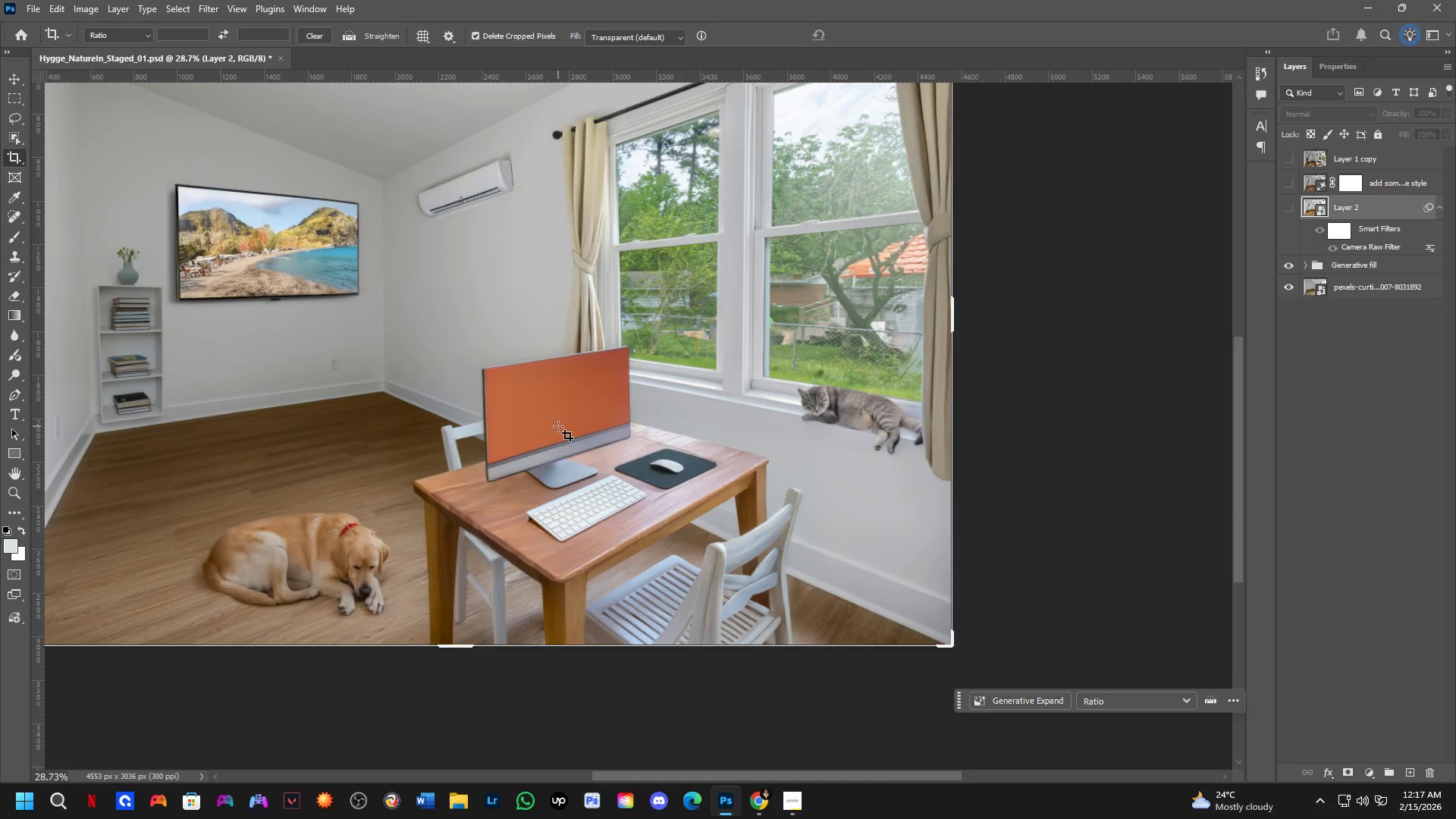 
left_click_drag(start_coordinate=[557, 388], to_coordinate=[587, 443])
 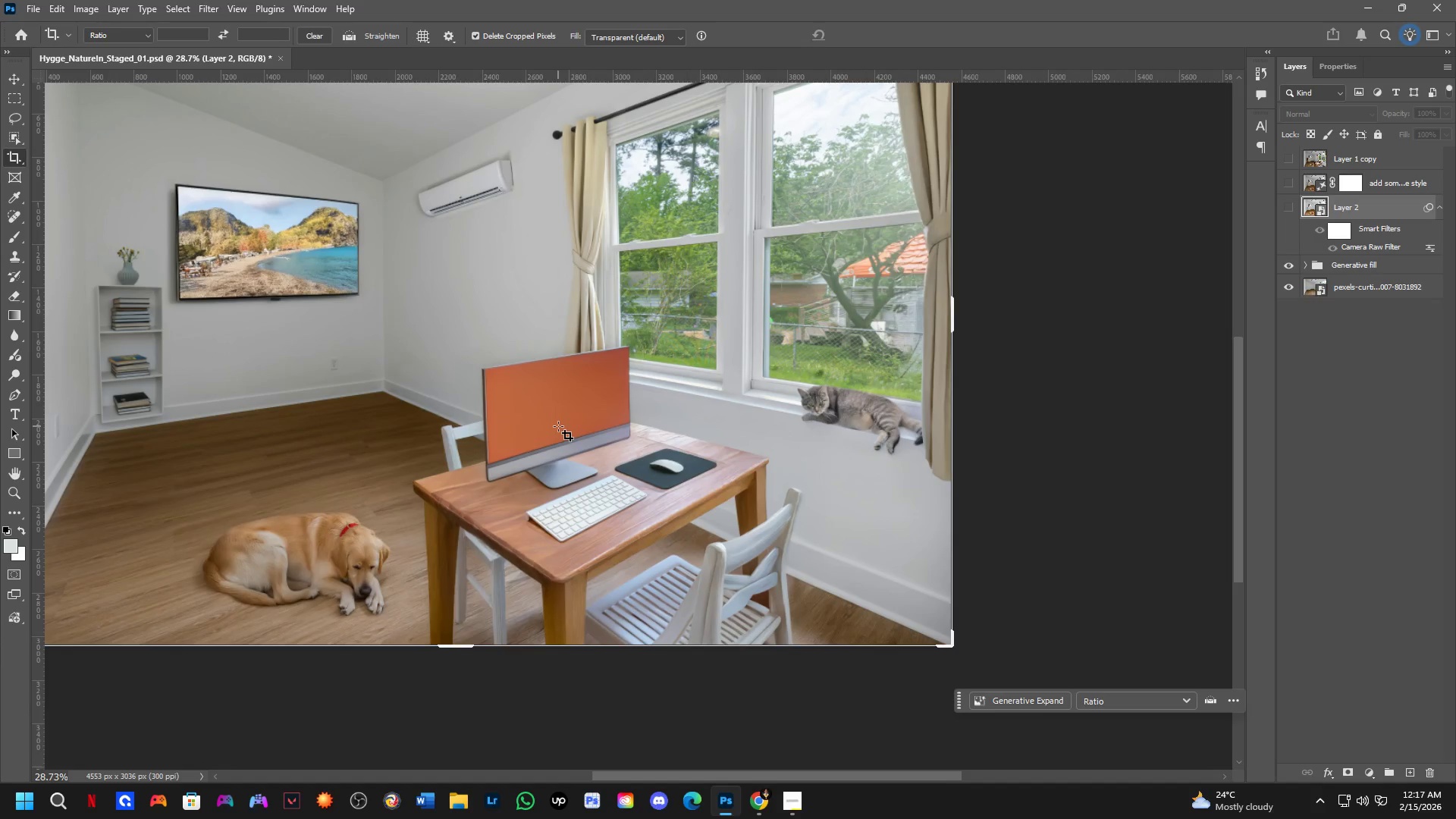 
scroll: coordinate [520, 339], scroll_direction: down, amount: 4.0
 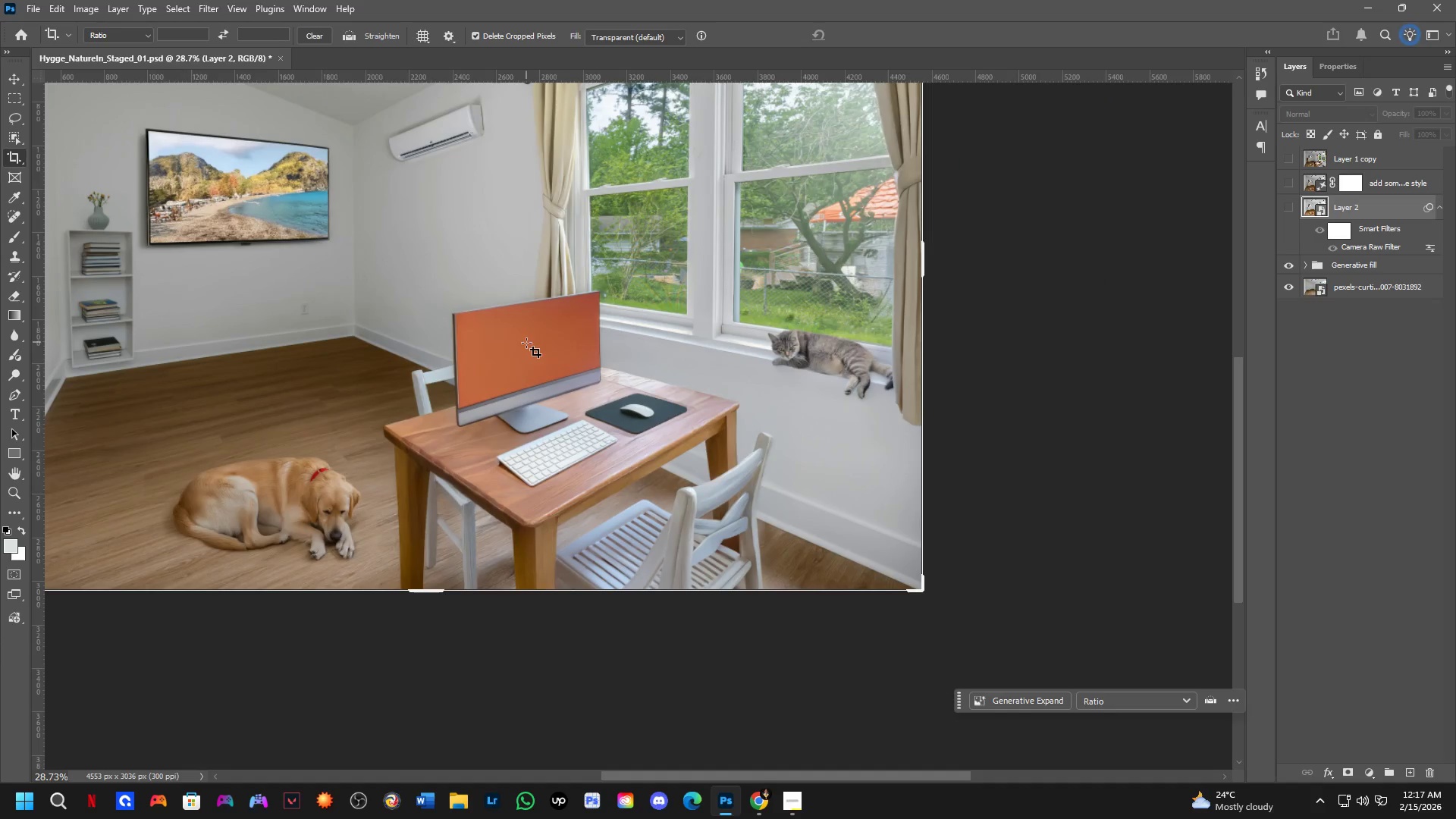 
key(B)
 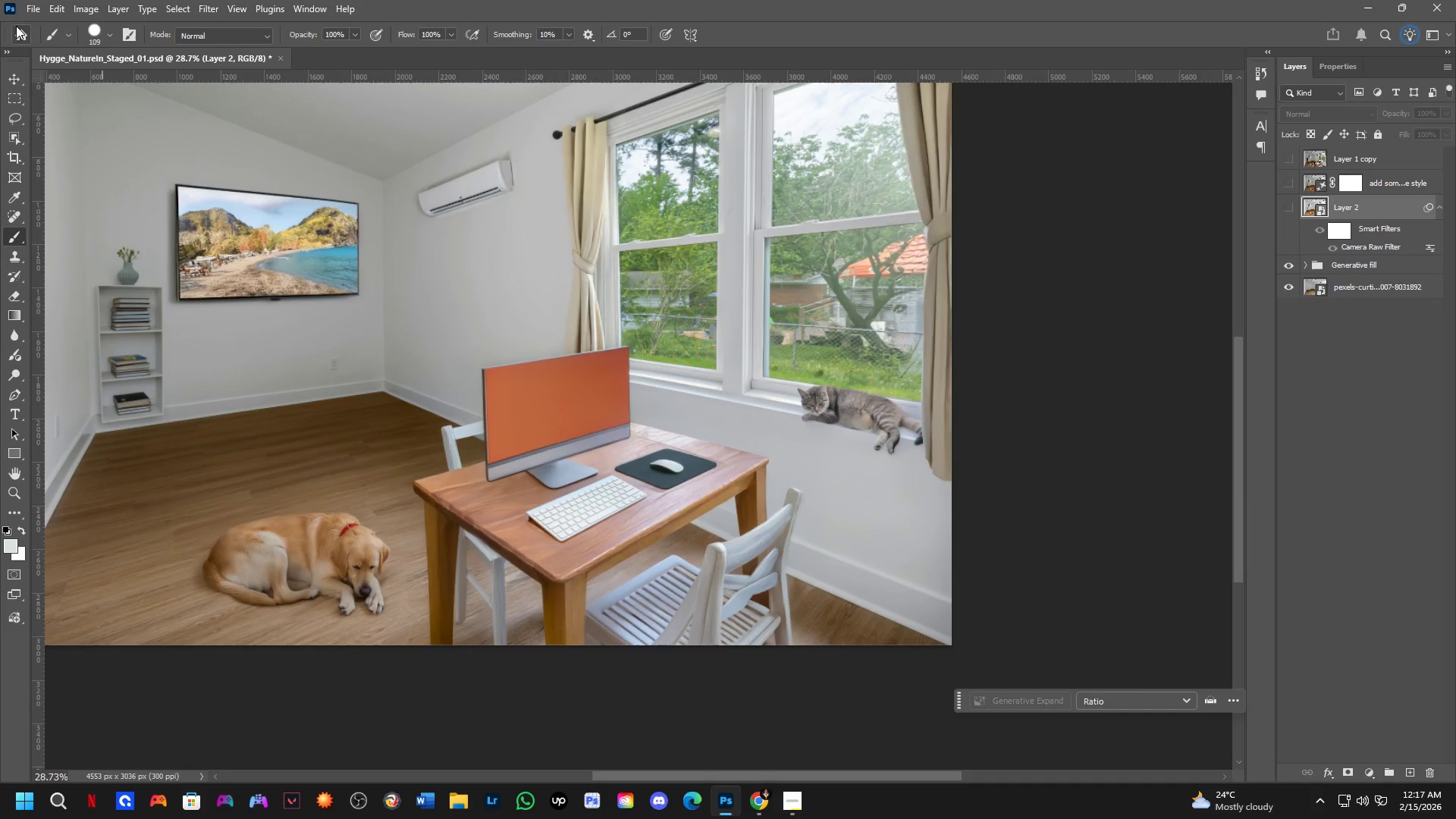 
left_click([19, 38])
 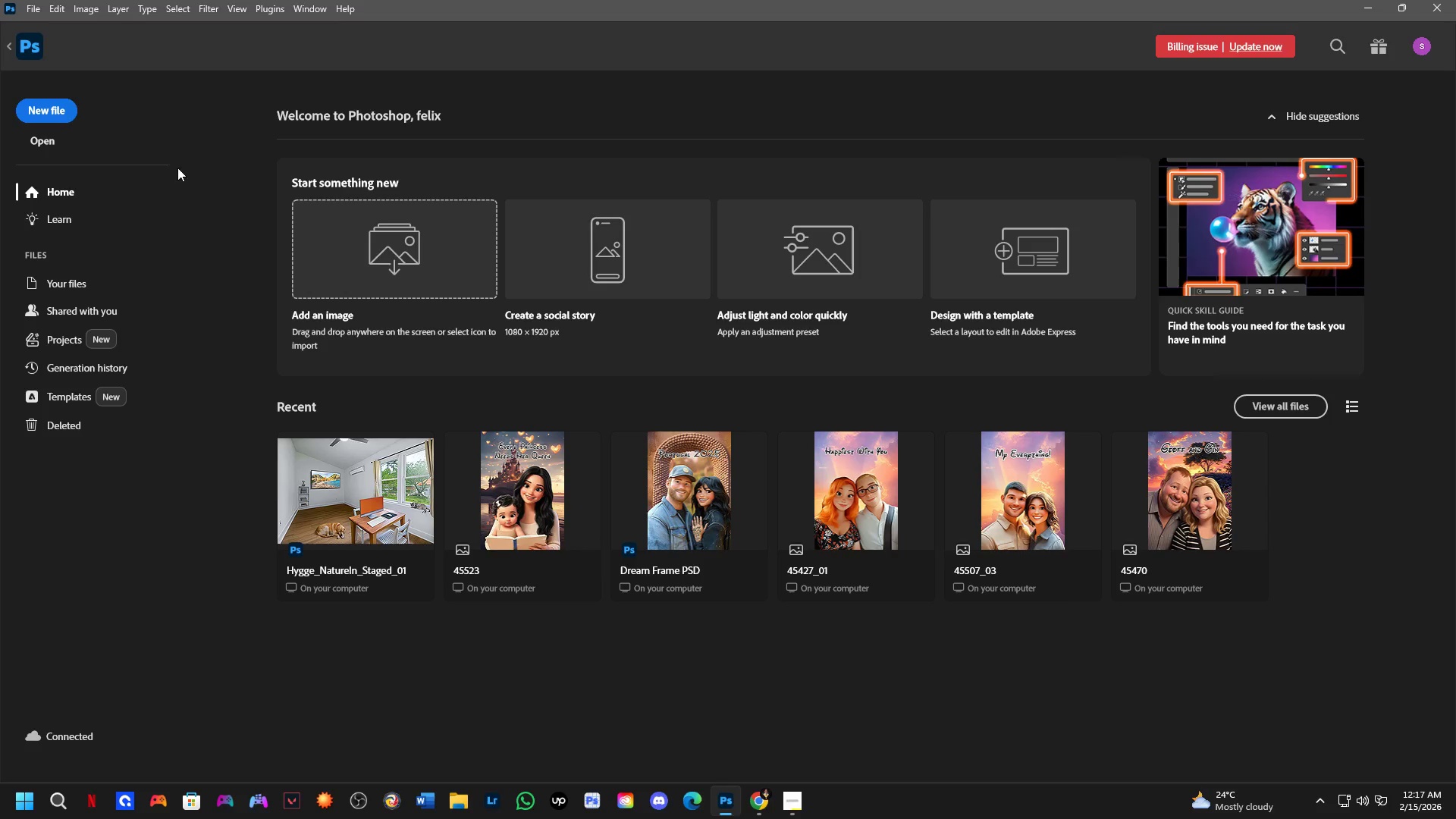 
left_click([53, 107])
 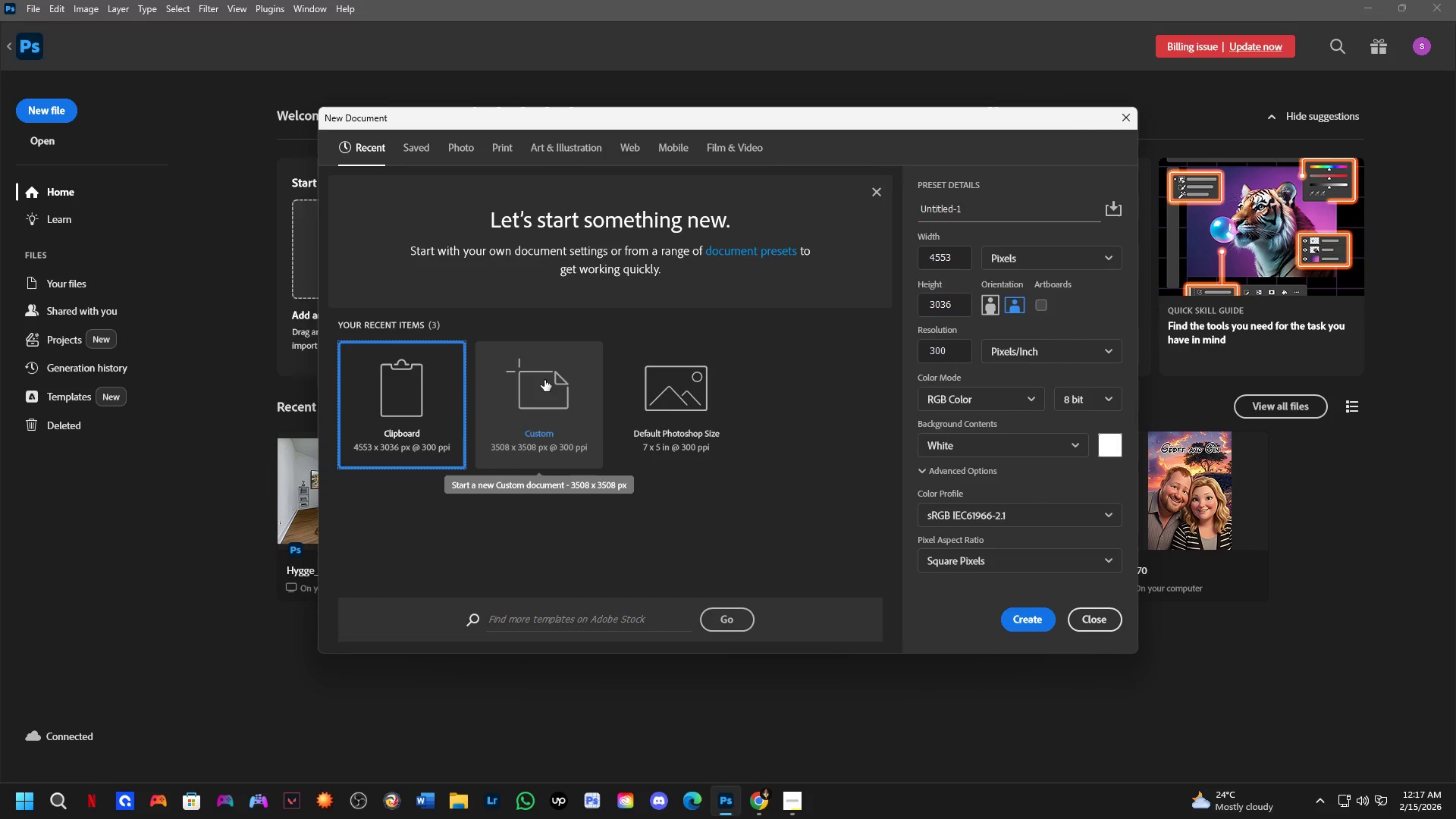 
wait(14.09)
 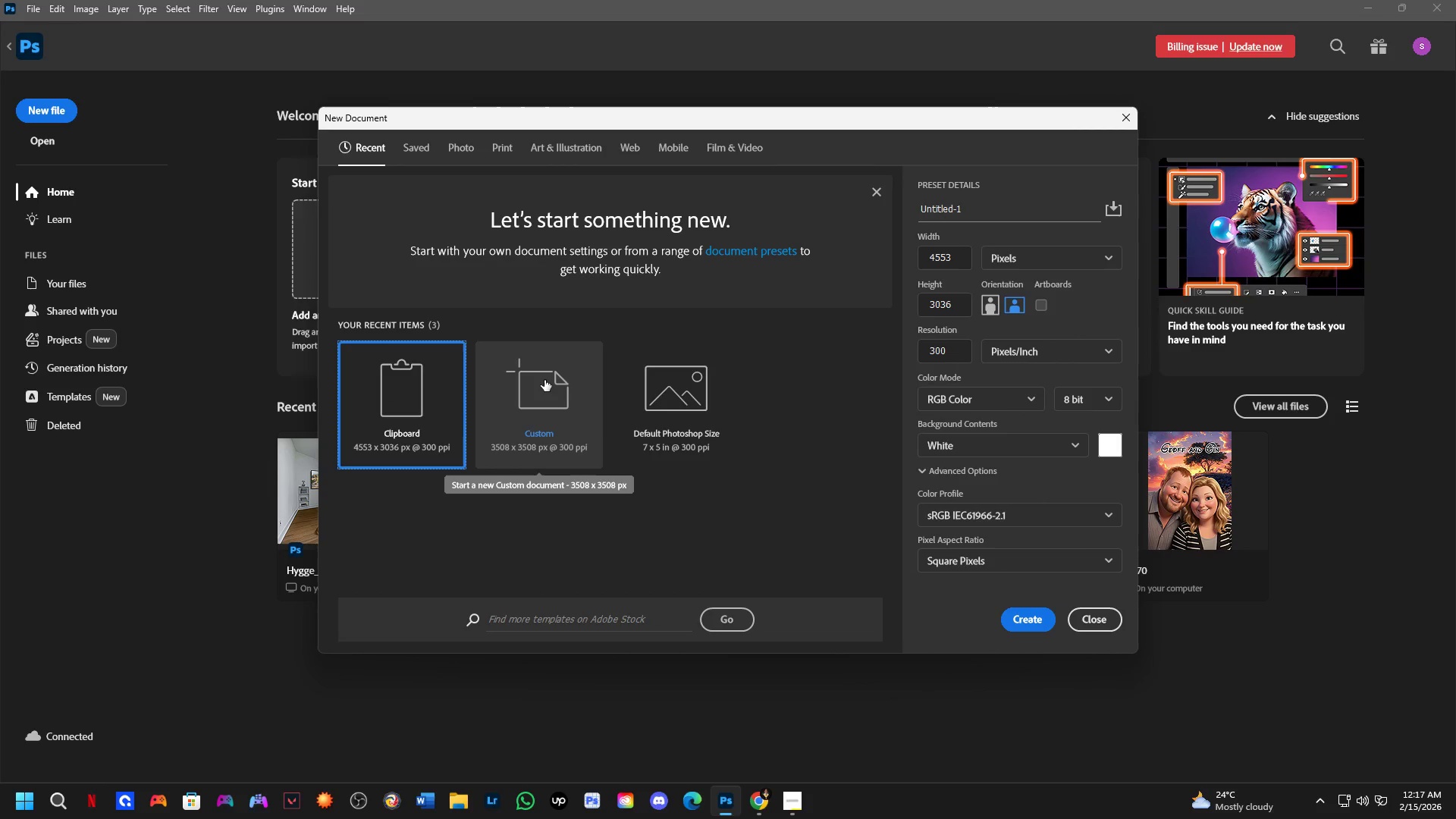 
left_click([551, 400])
 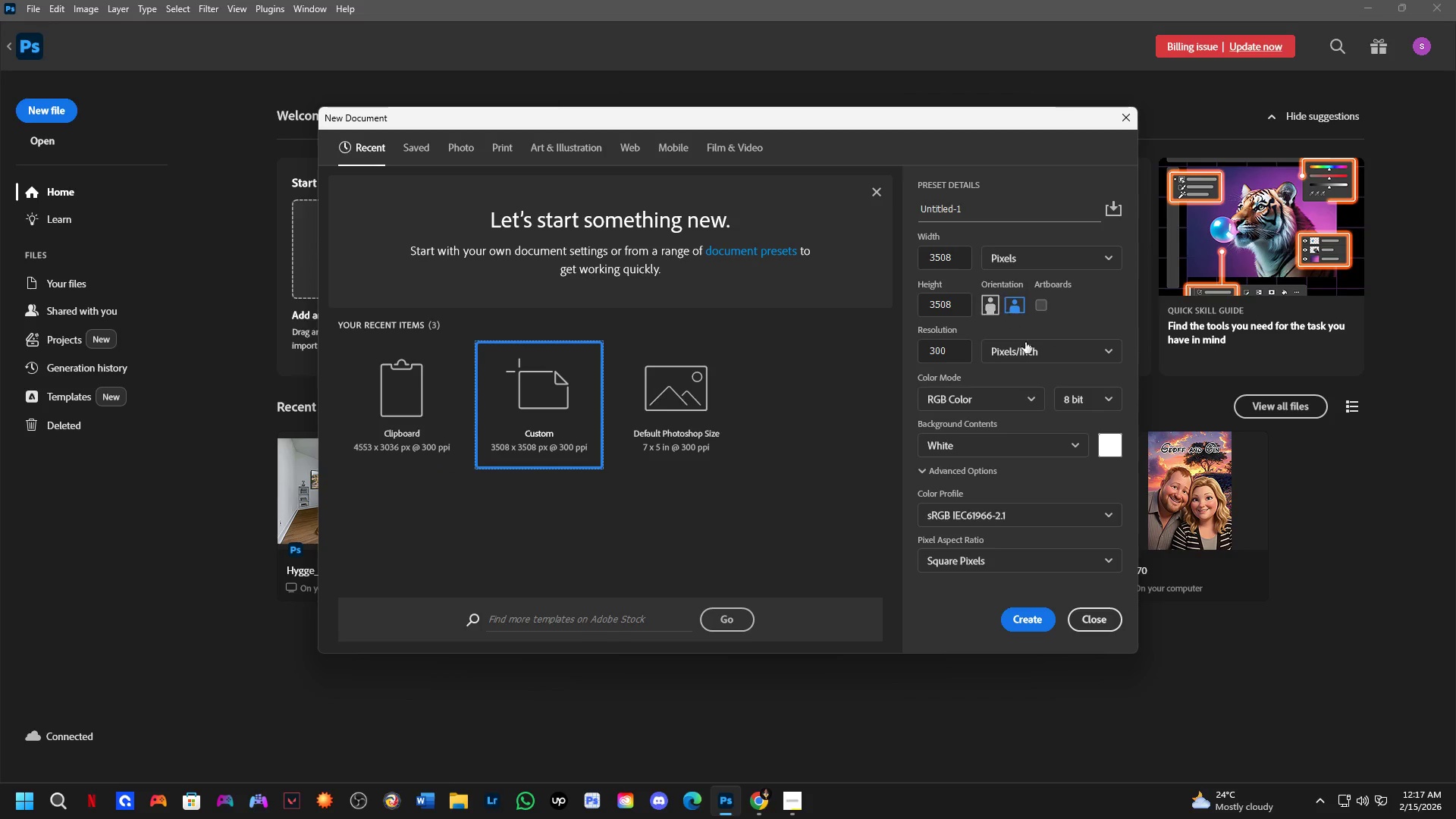 
left_click([1028, 625])
 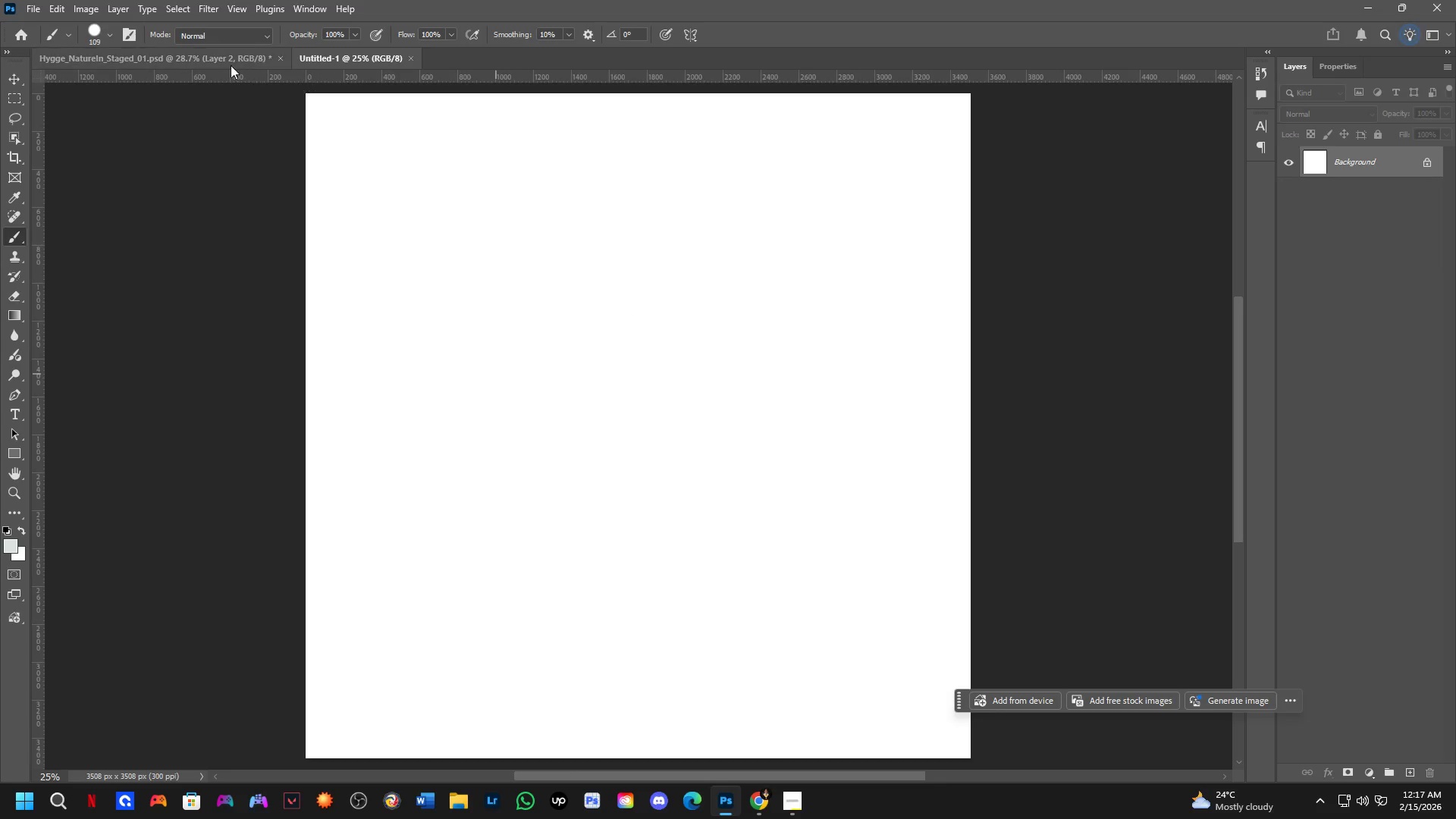 
left_click([221, 58])
 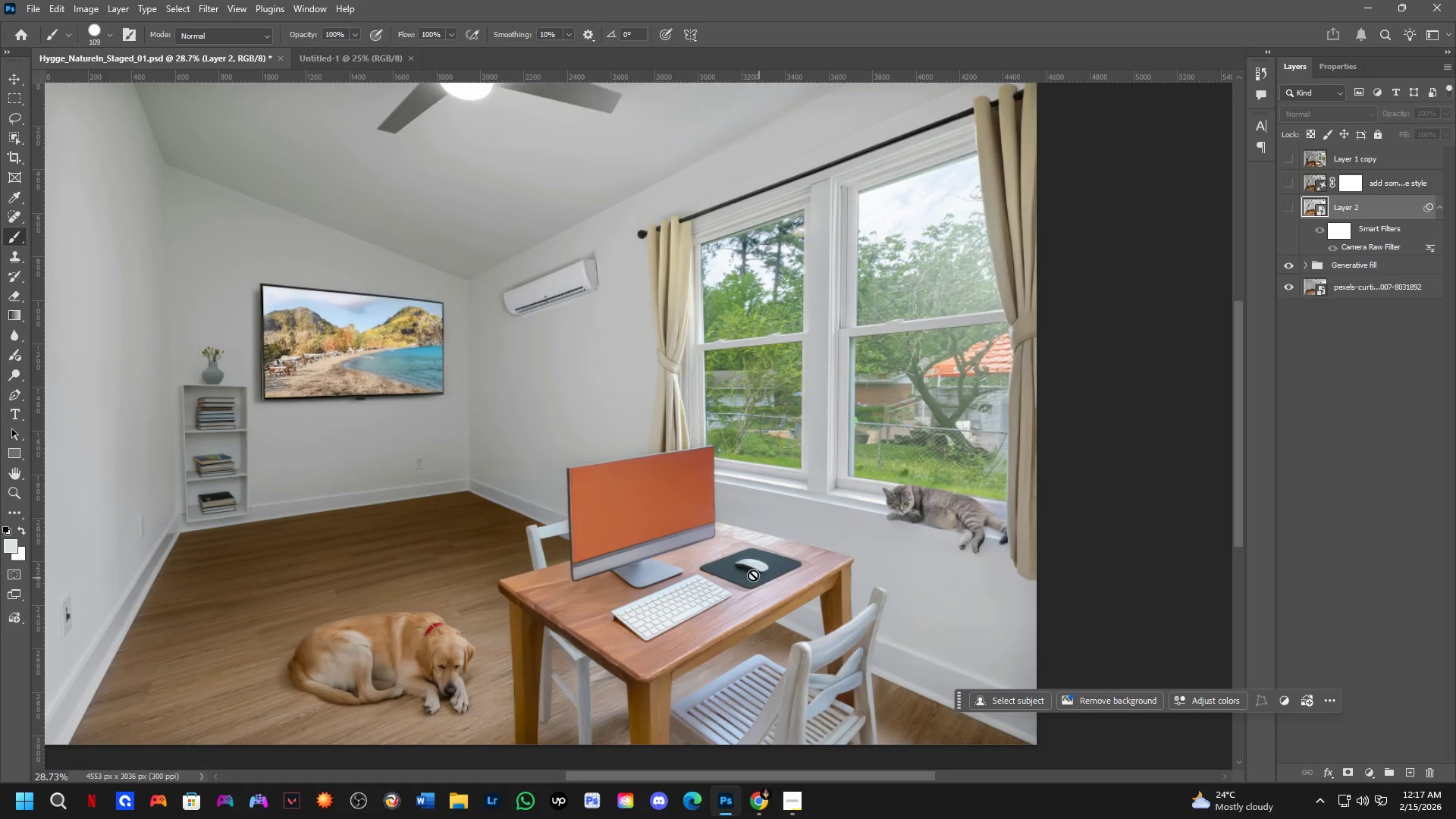 
hold_key(key=Space, duration=0.48)
 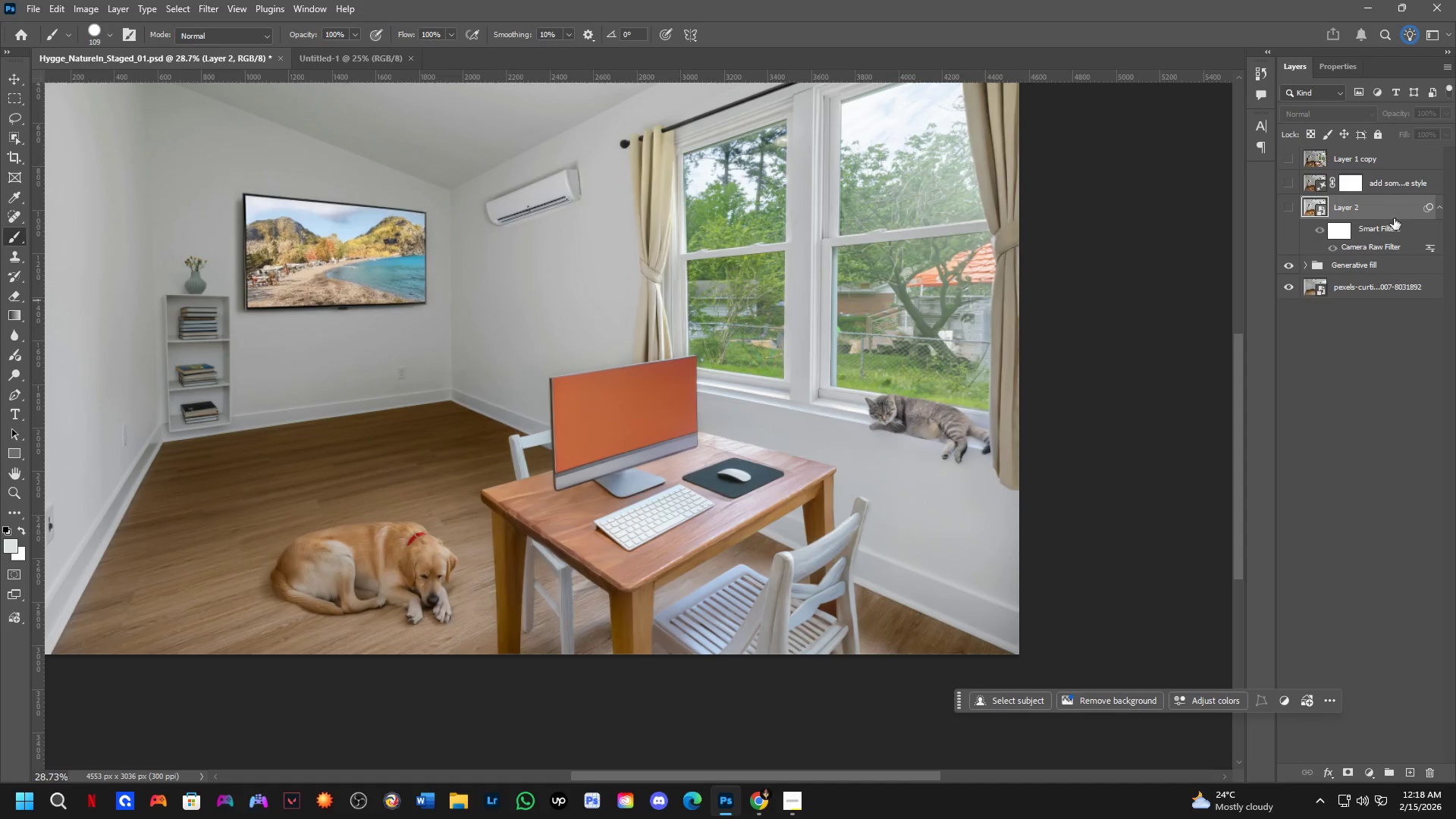 
left_click_drag(start_coordinate=[747, 614], to_coordinate=[730, 524])
 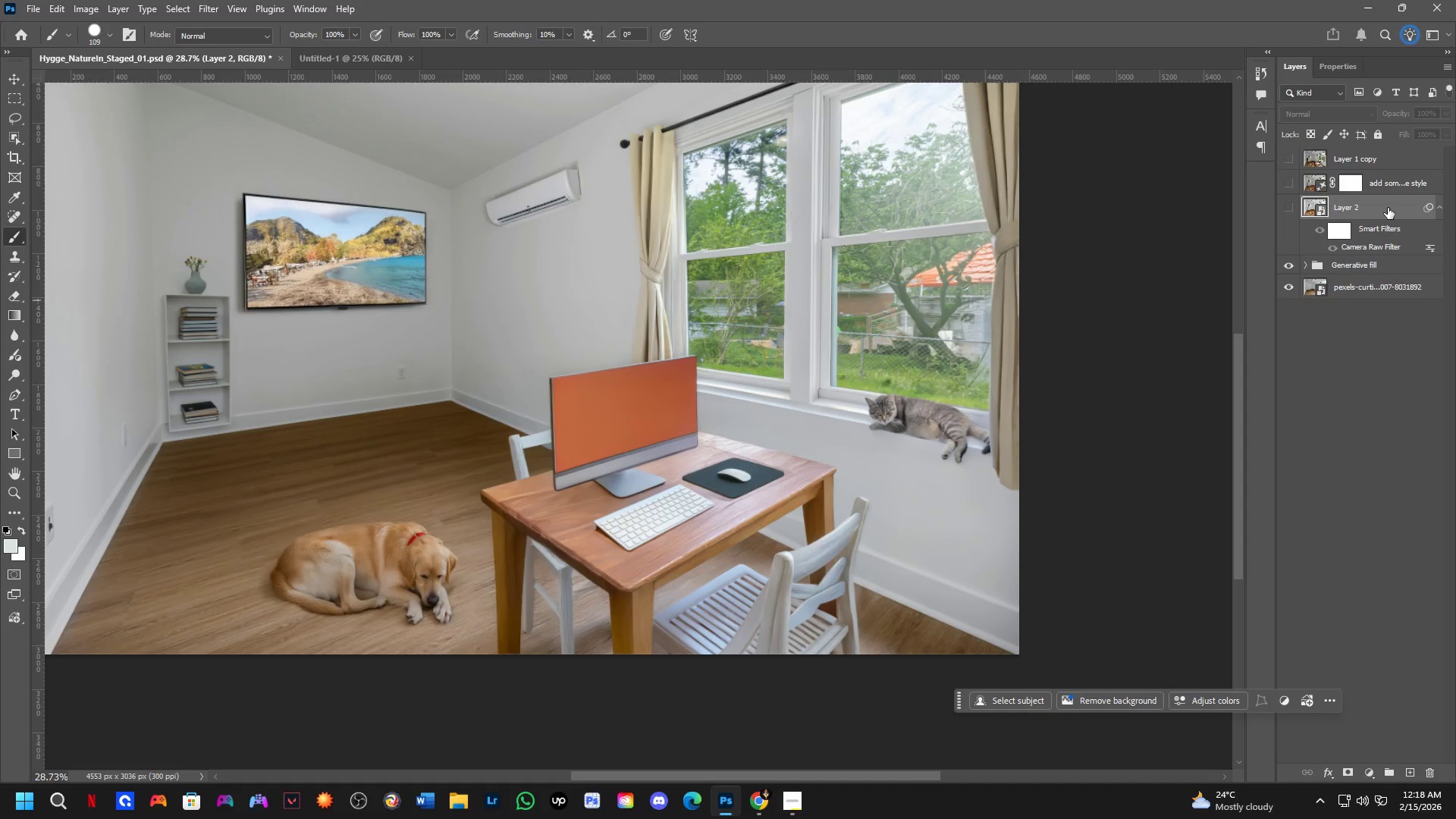 
left_click_drag(start_coordinate=[1388, 208], to_coordinate=[647, 350])
 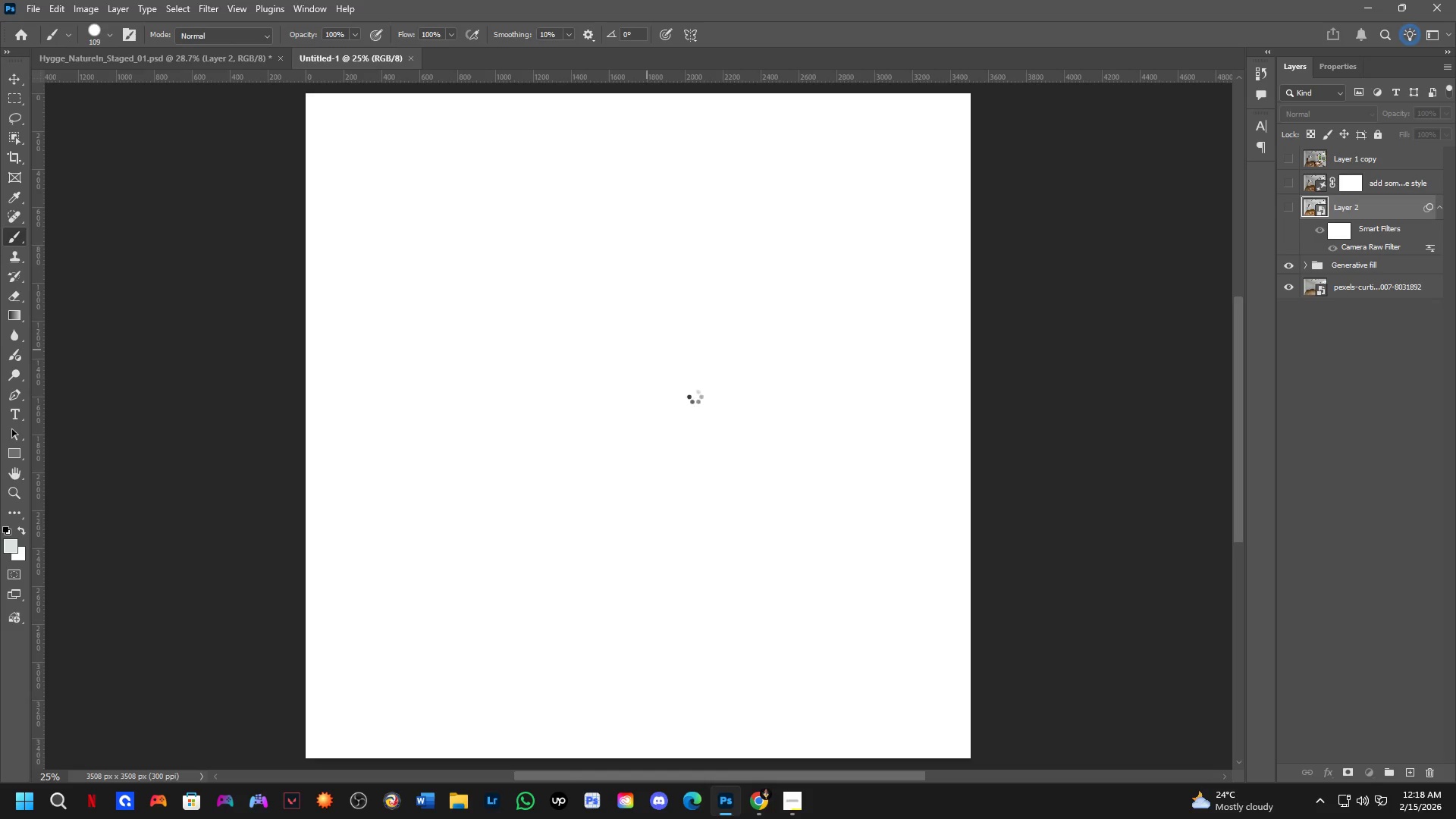 
hold_key(key=ShiftLeft, duration=0.64)
 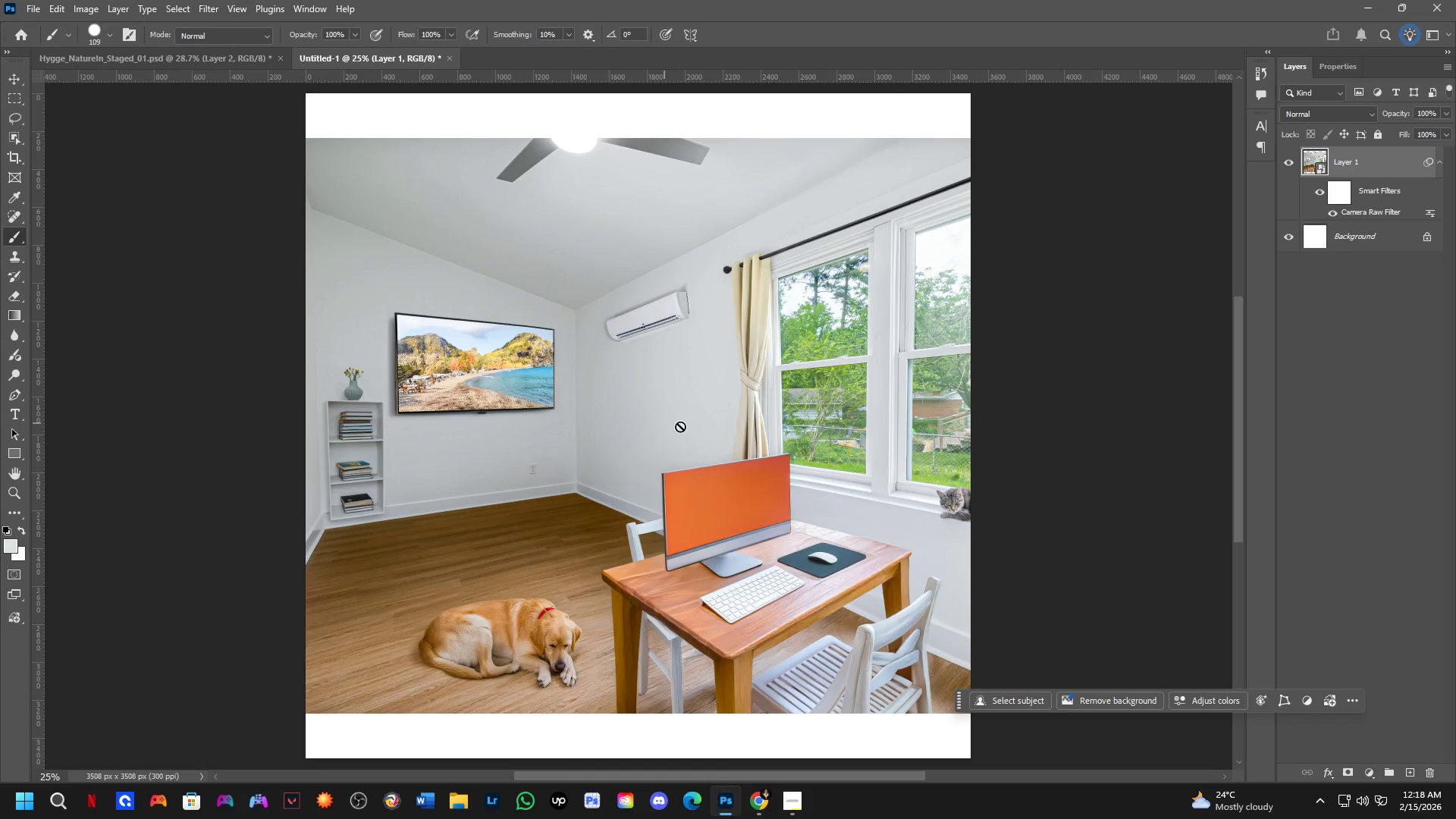 
key(Control+T)
 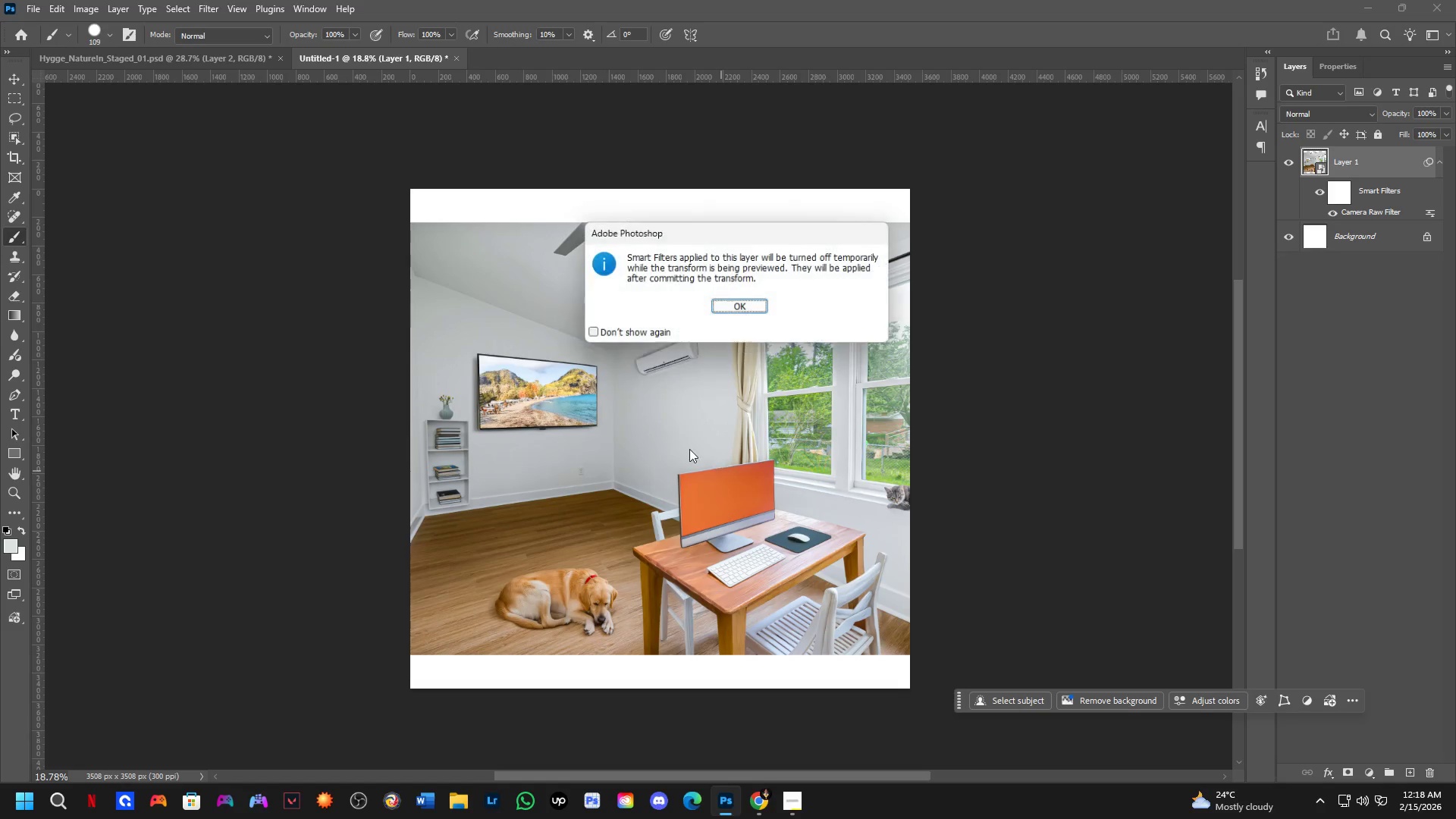 
scroll: coordinate [668, 431], scroll_direction: down, amount: 8.0
 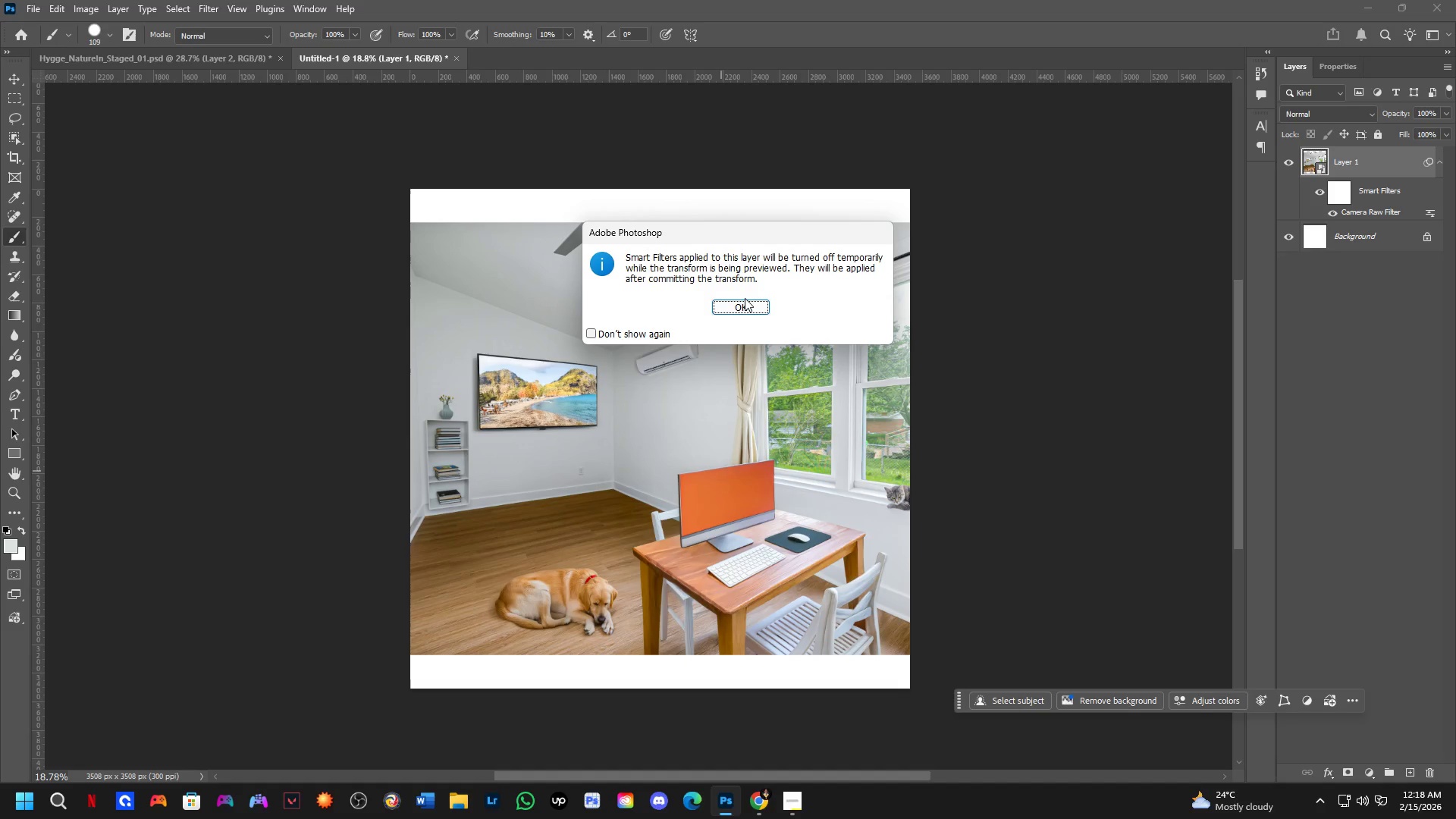 
left_click([745, 298])
 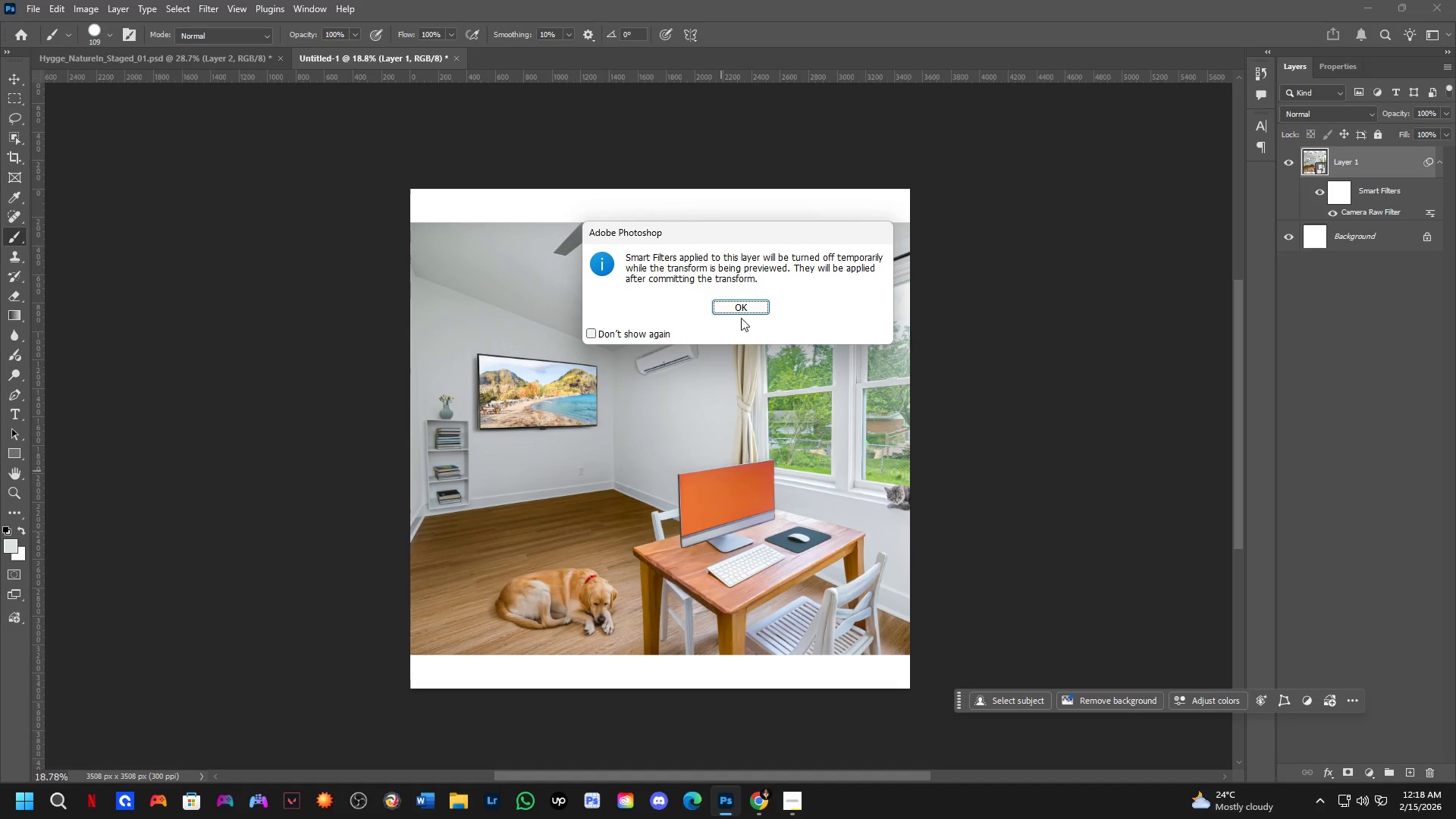 
left_click([745, 310])
 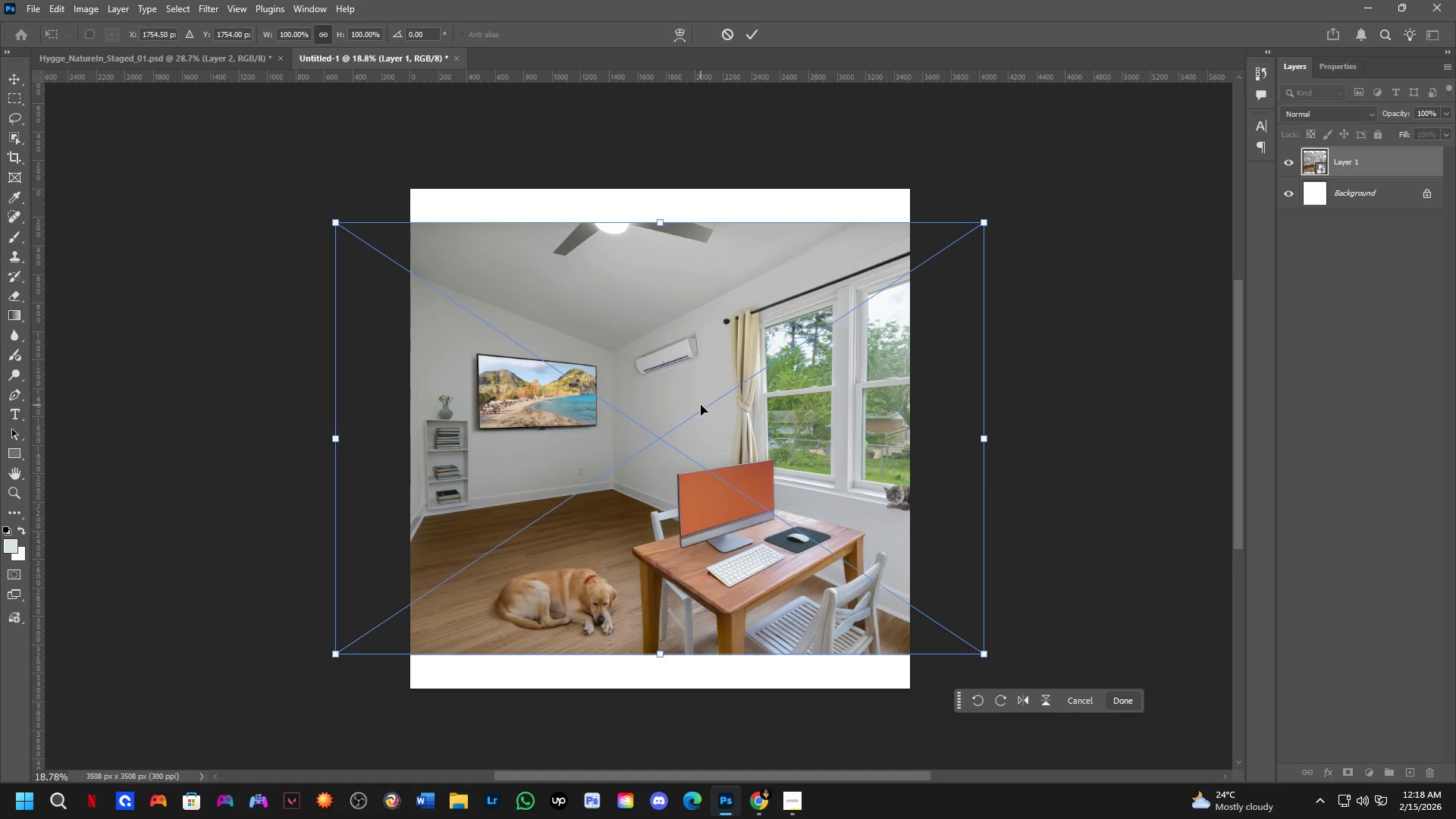 
scroll: coordinate [664, 472], scroll_direction: down, amount: 4.0
 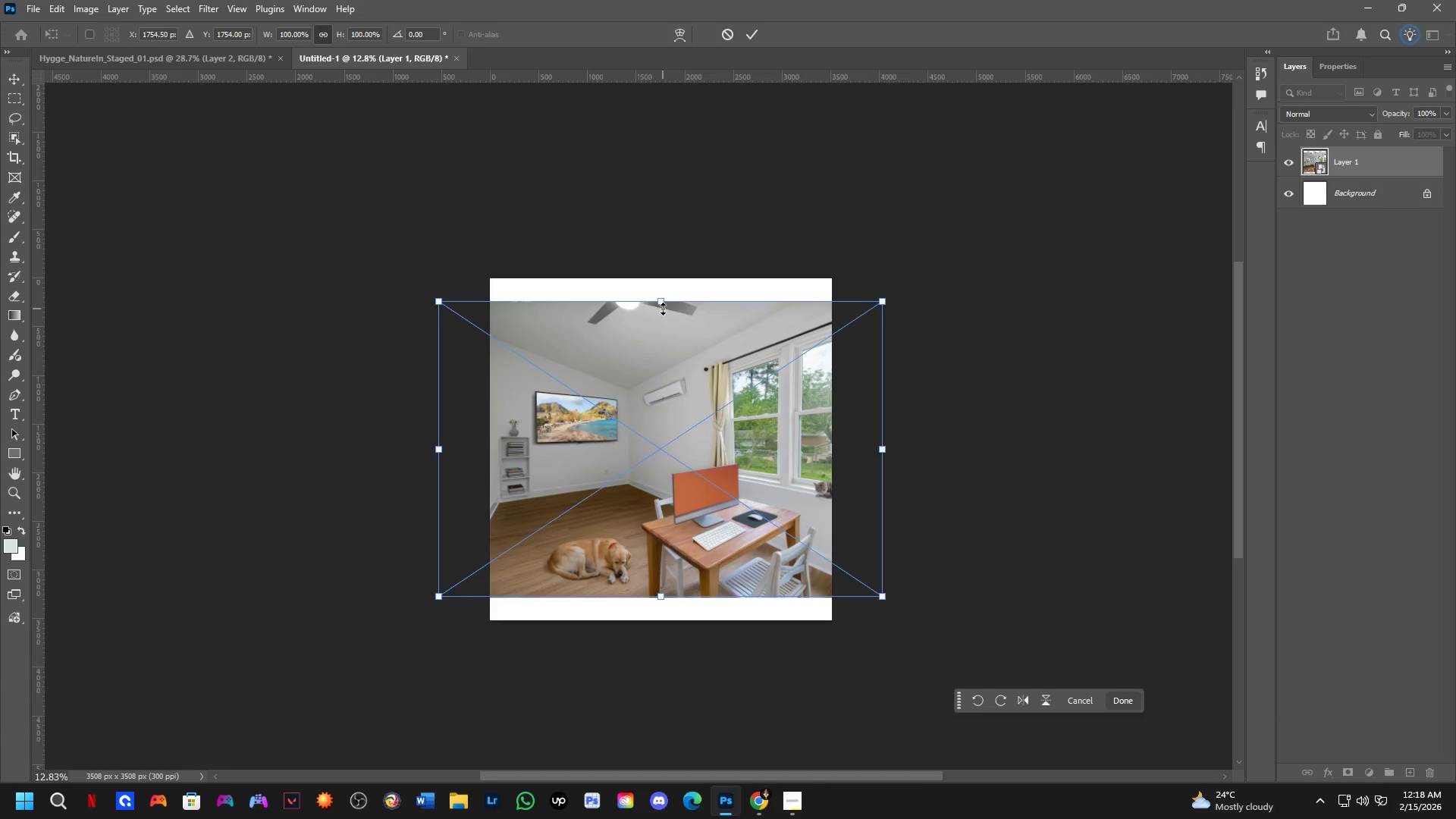 
left_click_drag(start_coordinate=[662, 309], to_coordinate=[708, 109])
 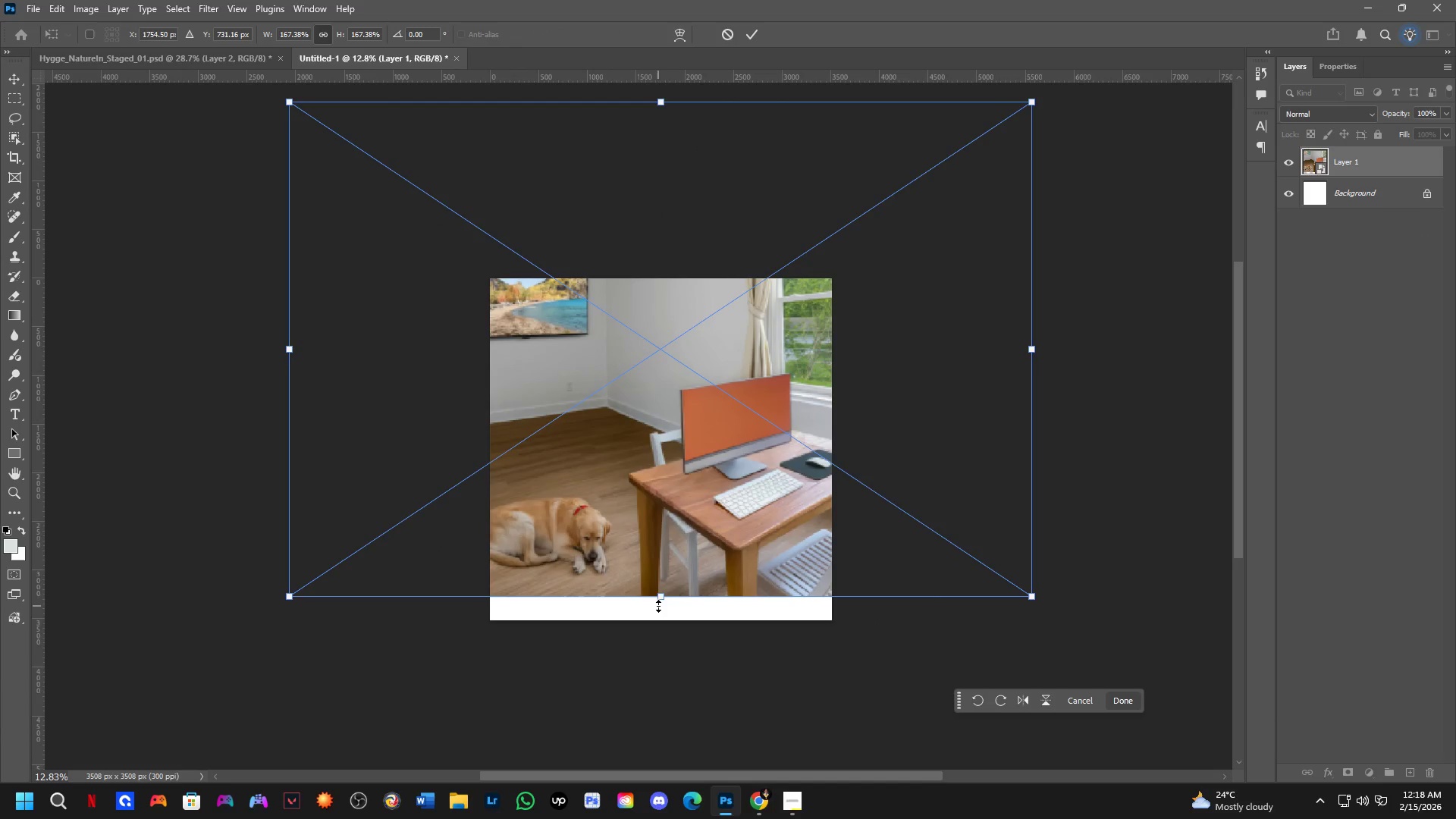 
left_click_drag(start_coordinate=[716, 521], to_coordinate=[607, 439])
 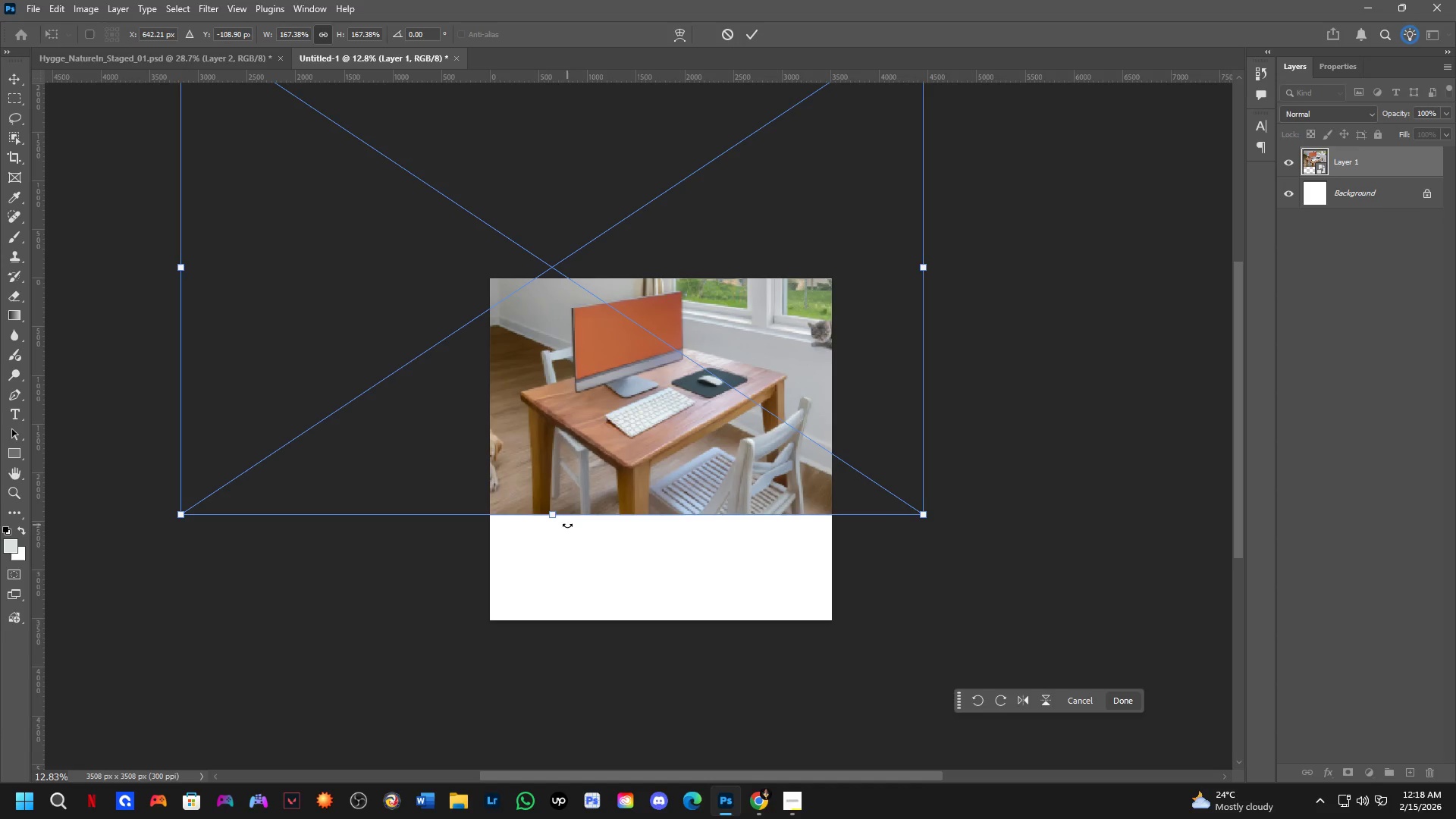 
left_click_drag(start_coordinate=[560, 519], to_coordinate=[566, 626])
 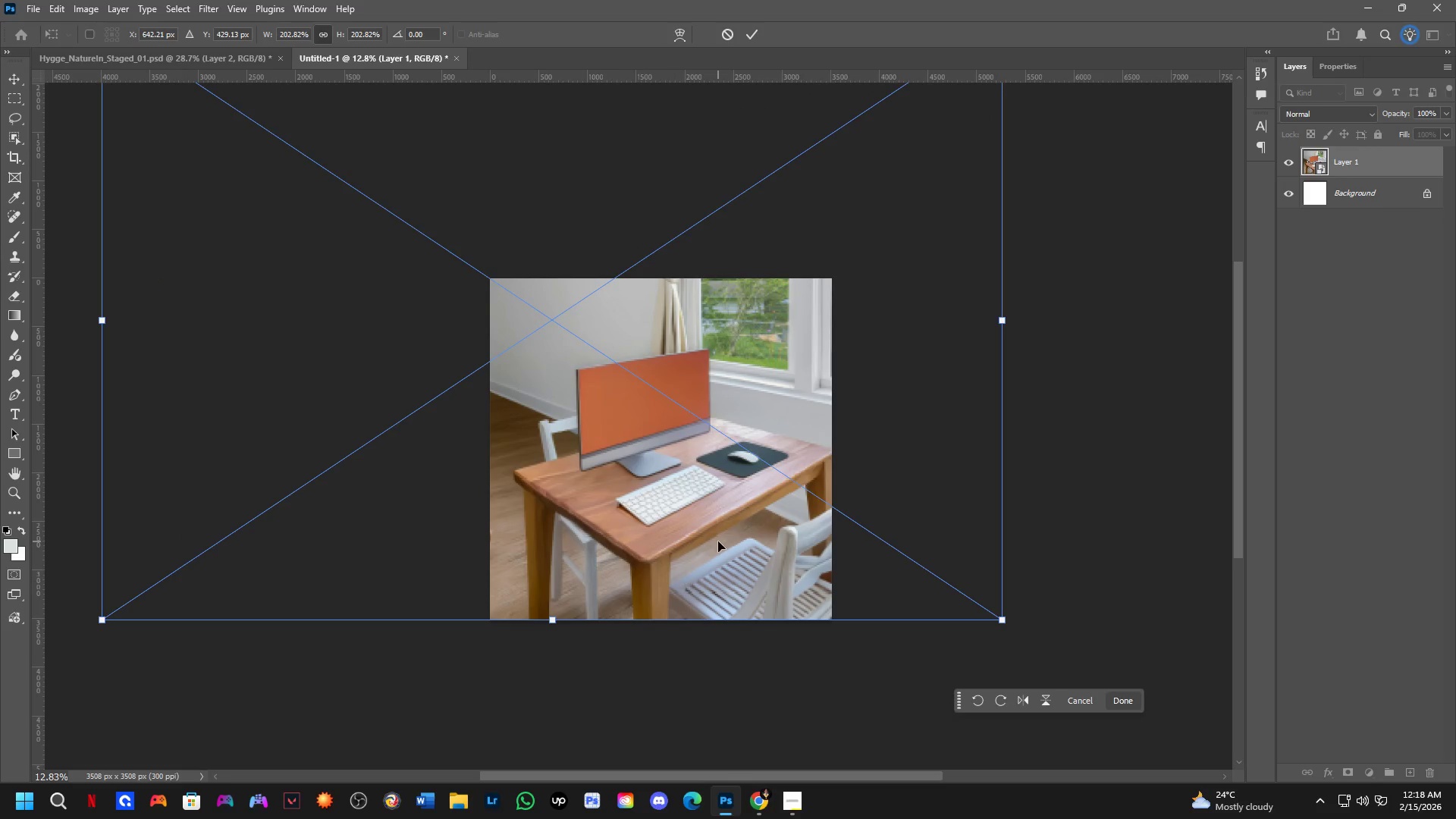 
left_click_drag(start_coordinate=[718, 541], to_coordinate=[690, 538])
 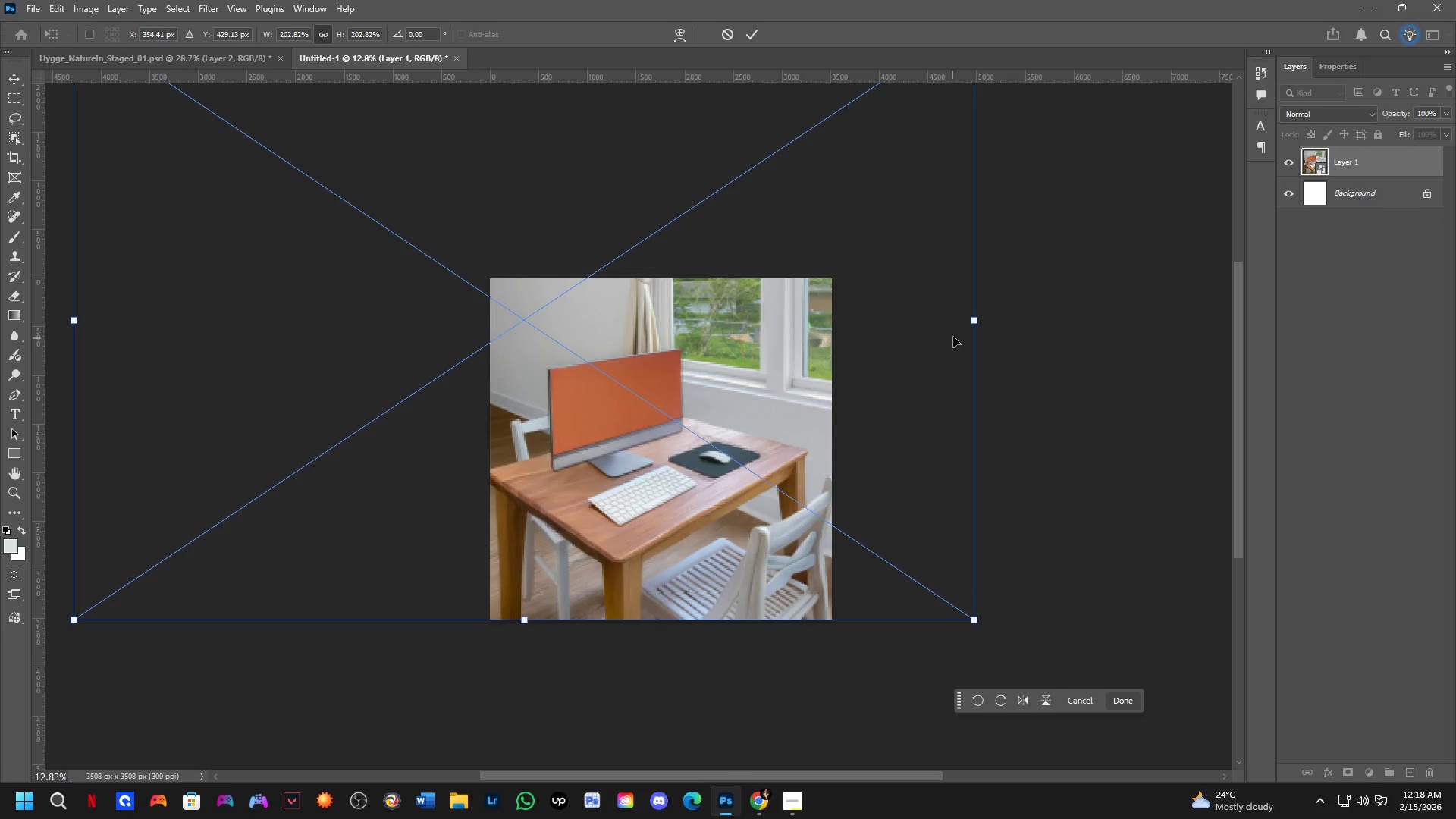 
left_click_drag(start_coordinate=[977, 315], to_coordinate=[905, 341])
 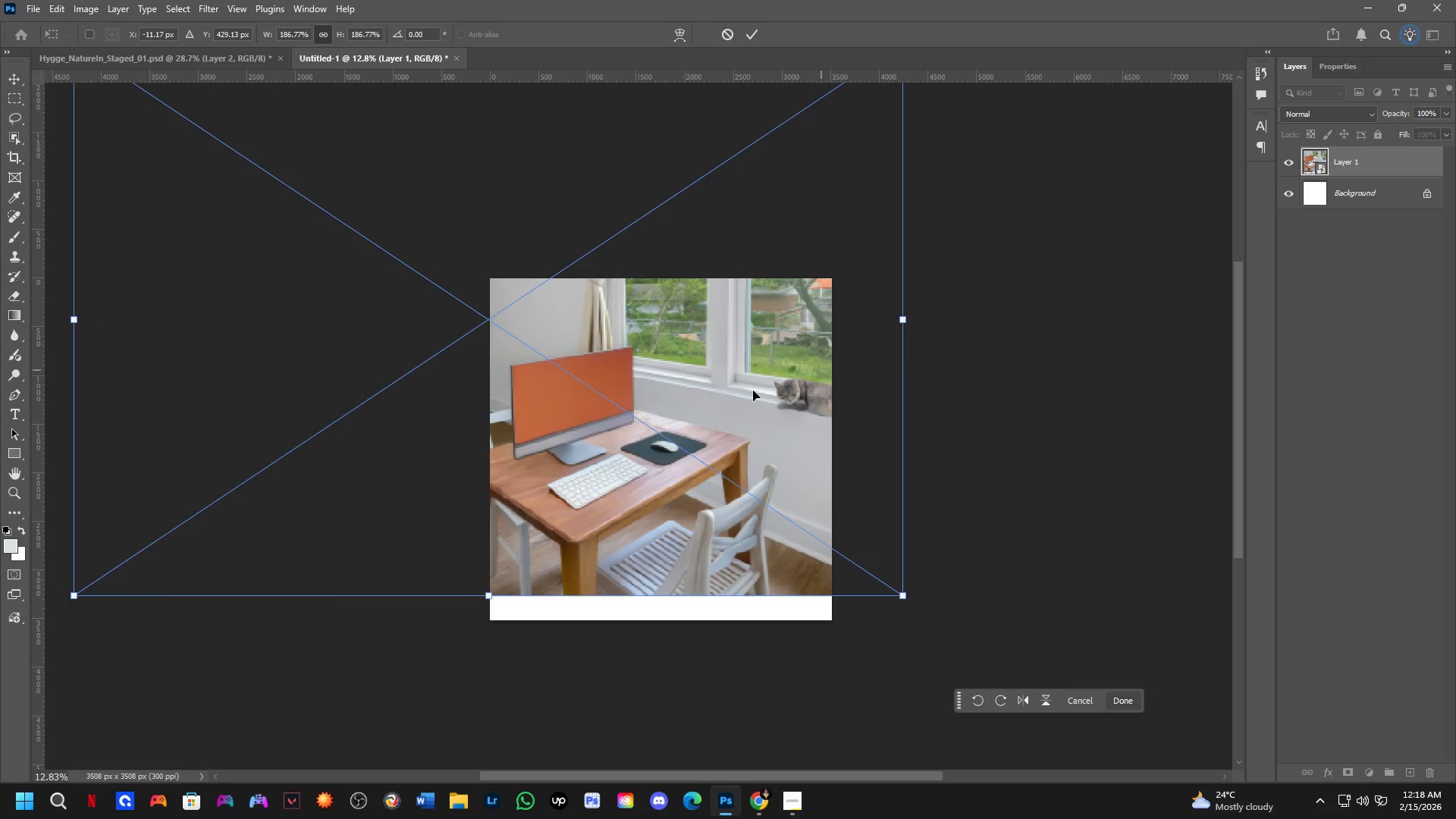 
left_click_drag(start_coordinate=[564, 444], to_coordinate=[618, 469])
 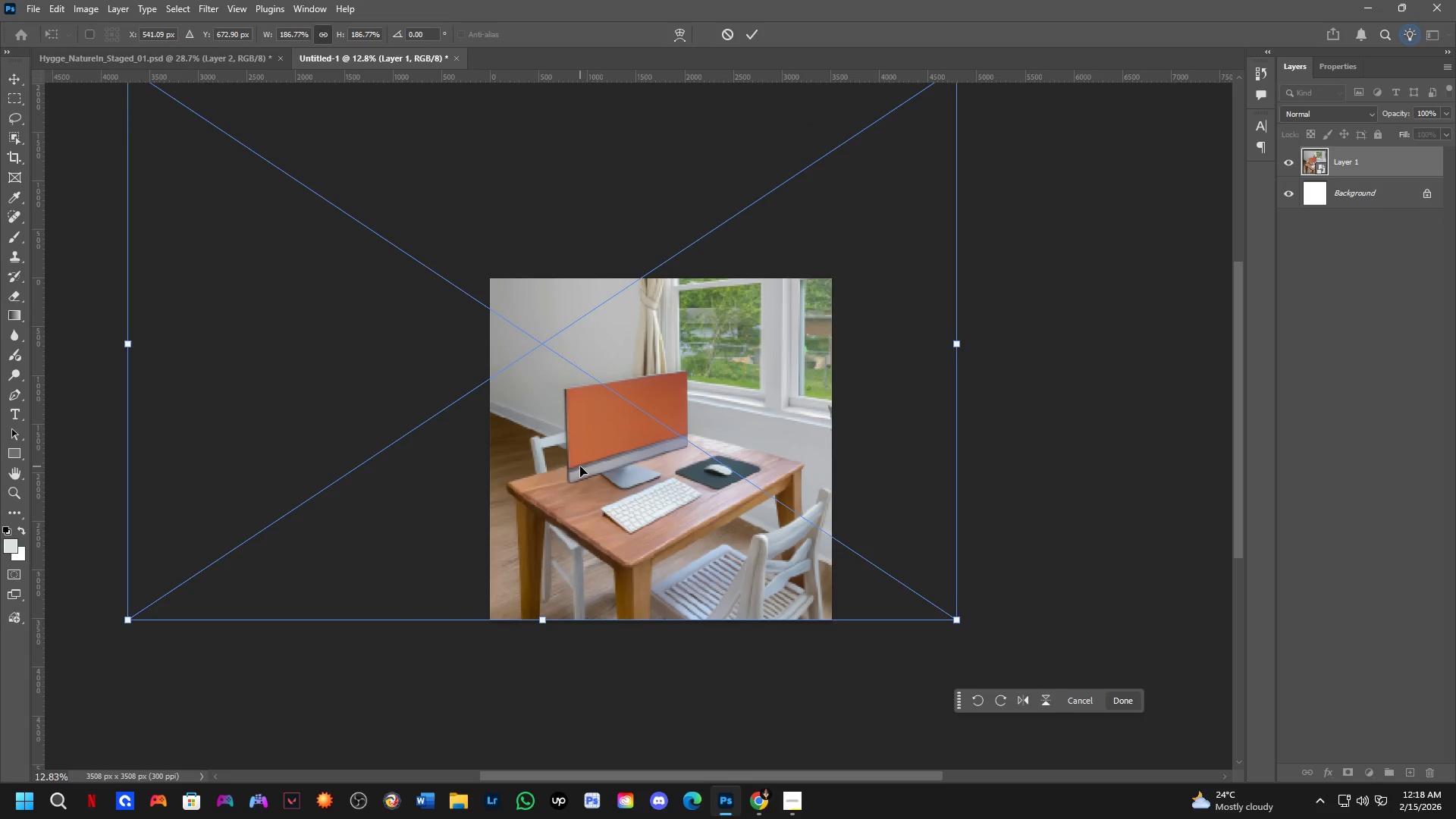 
key(NumpadEnter)
 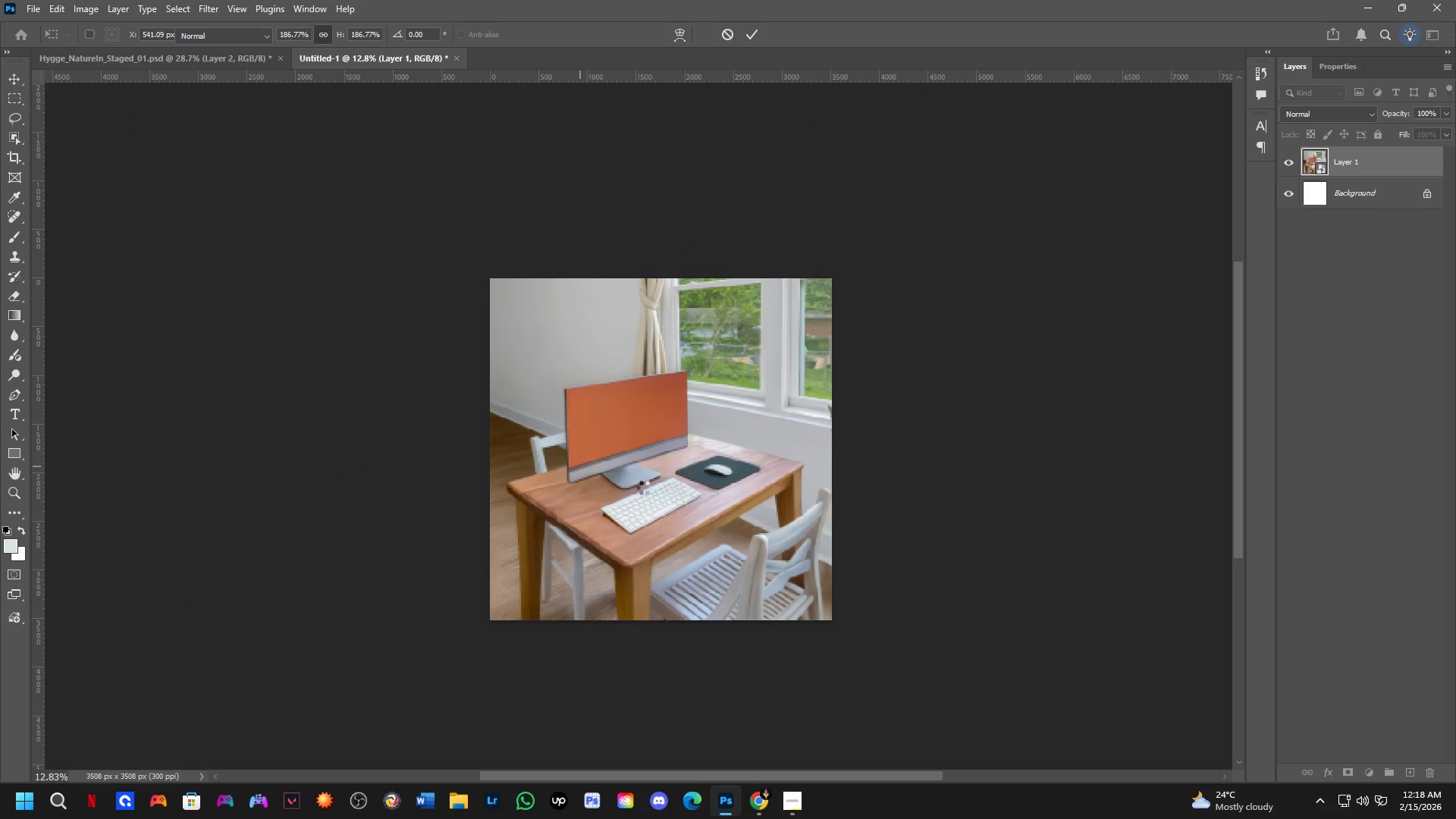 
scroll: coordinate [645, 488], scroll_direction: up, amount: 5.0
 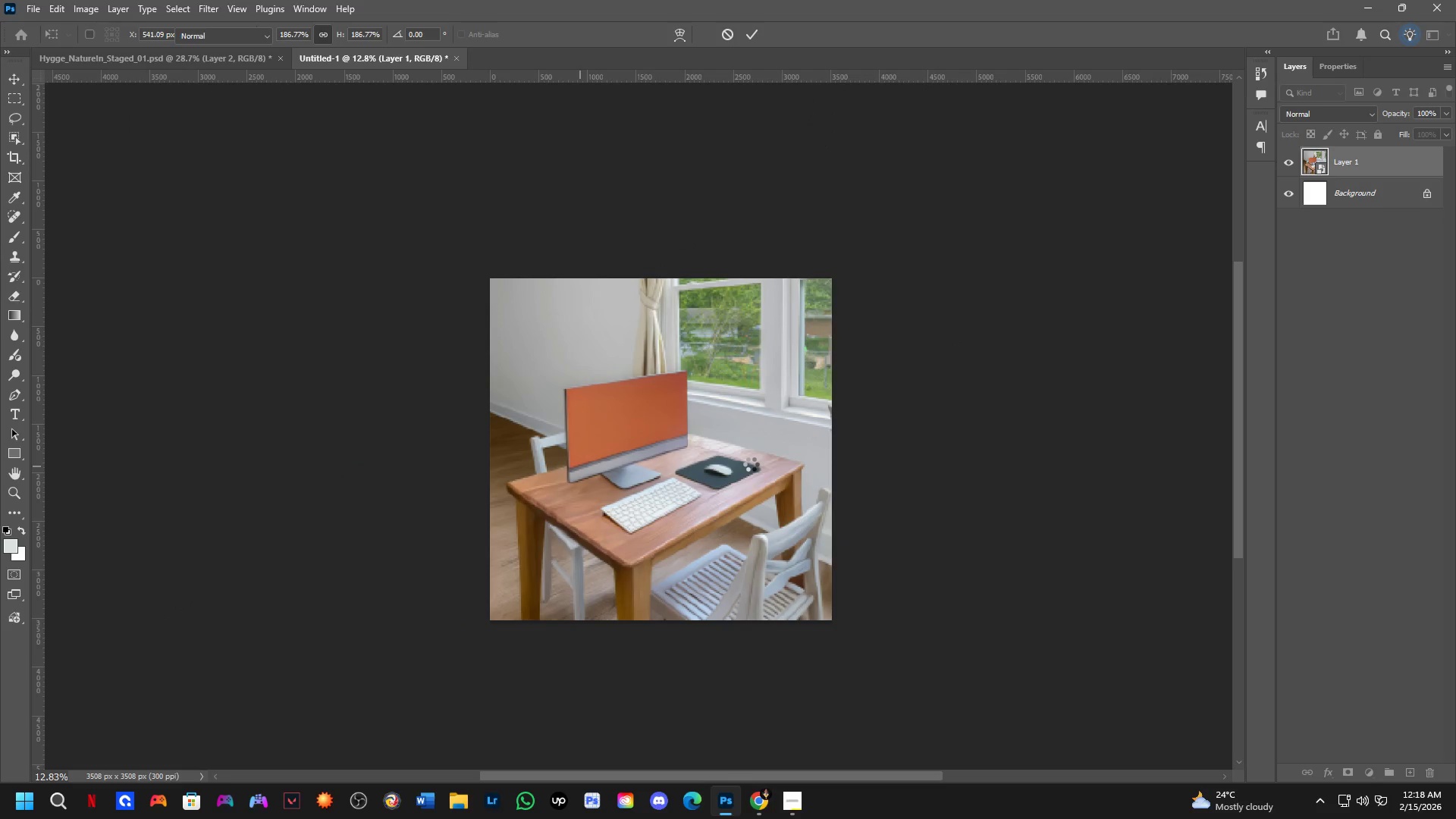 
key(Shift+ShiftLeft)
 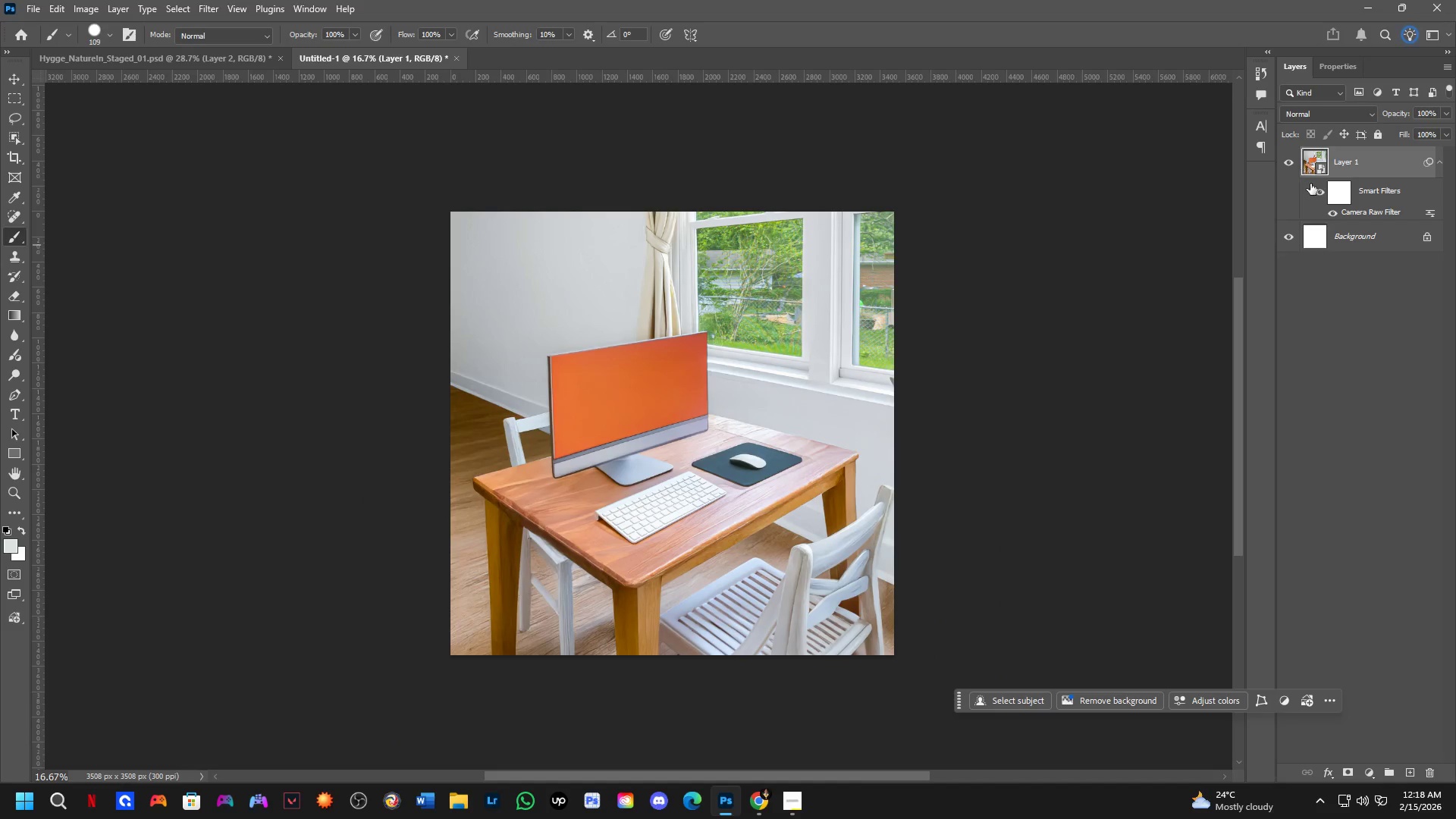 
scroll: coordinate [691, 463], scroll_direction: up, amount: 1.0
 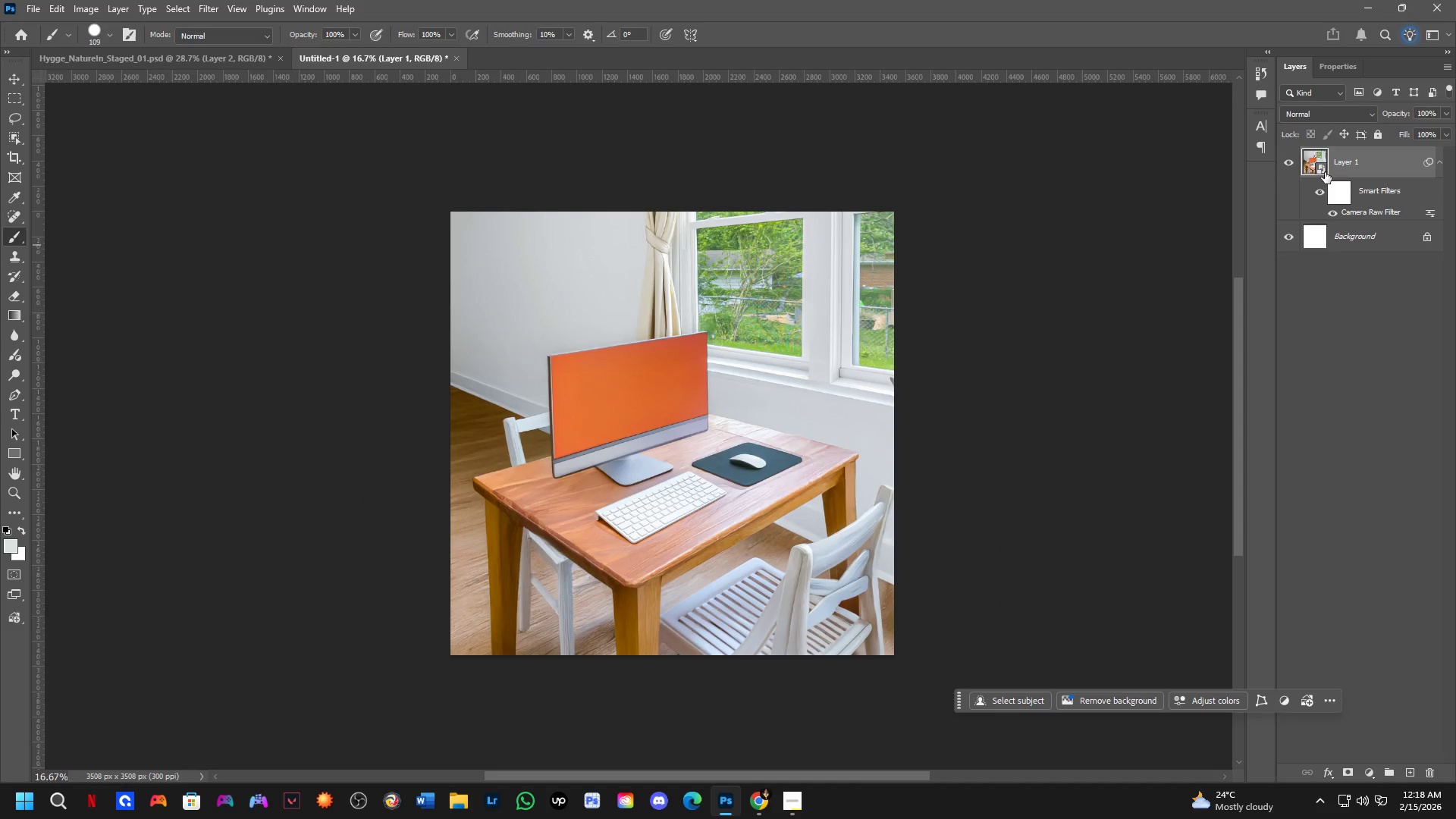 
left_click([1319, 189])
 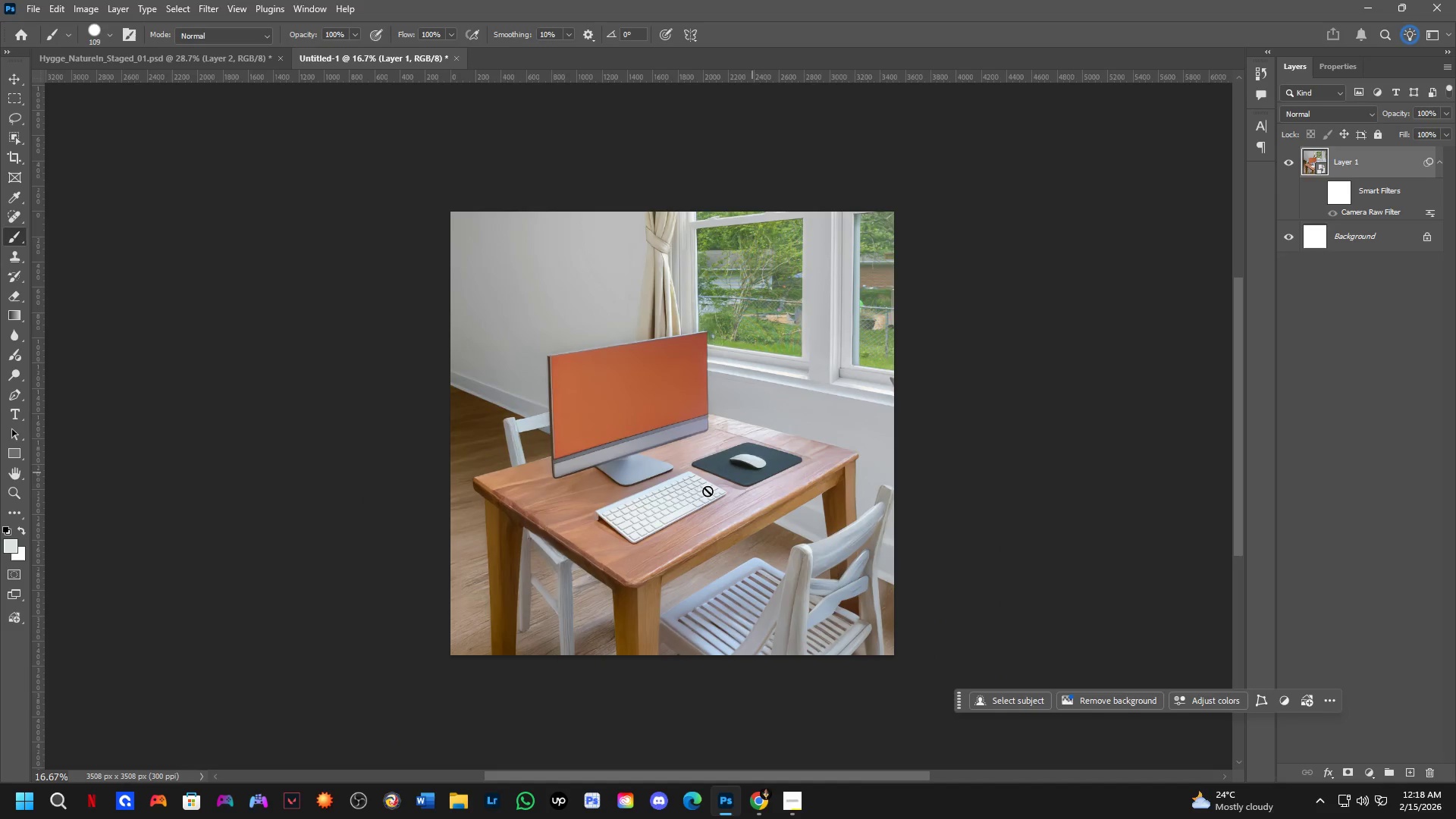 
hold_key(key=Space, duration=0.41)
 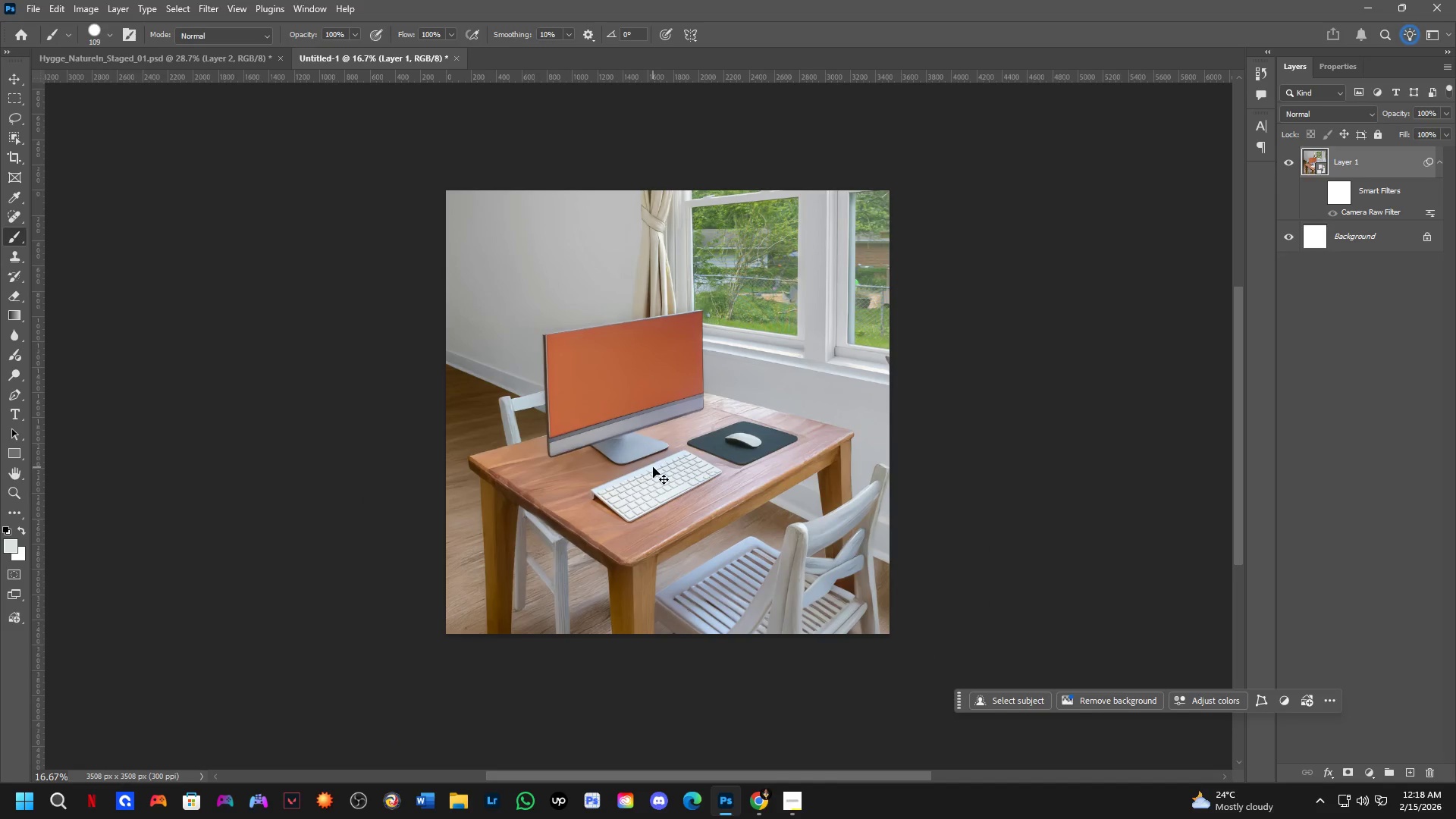 
left_click_drag(start_coordinate=[497, 559], to_coordinate=[493, 538])
 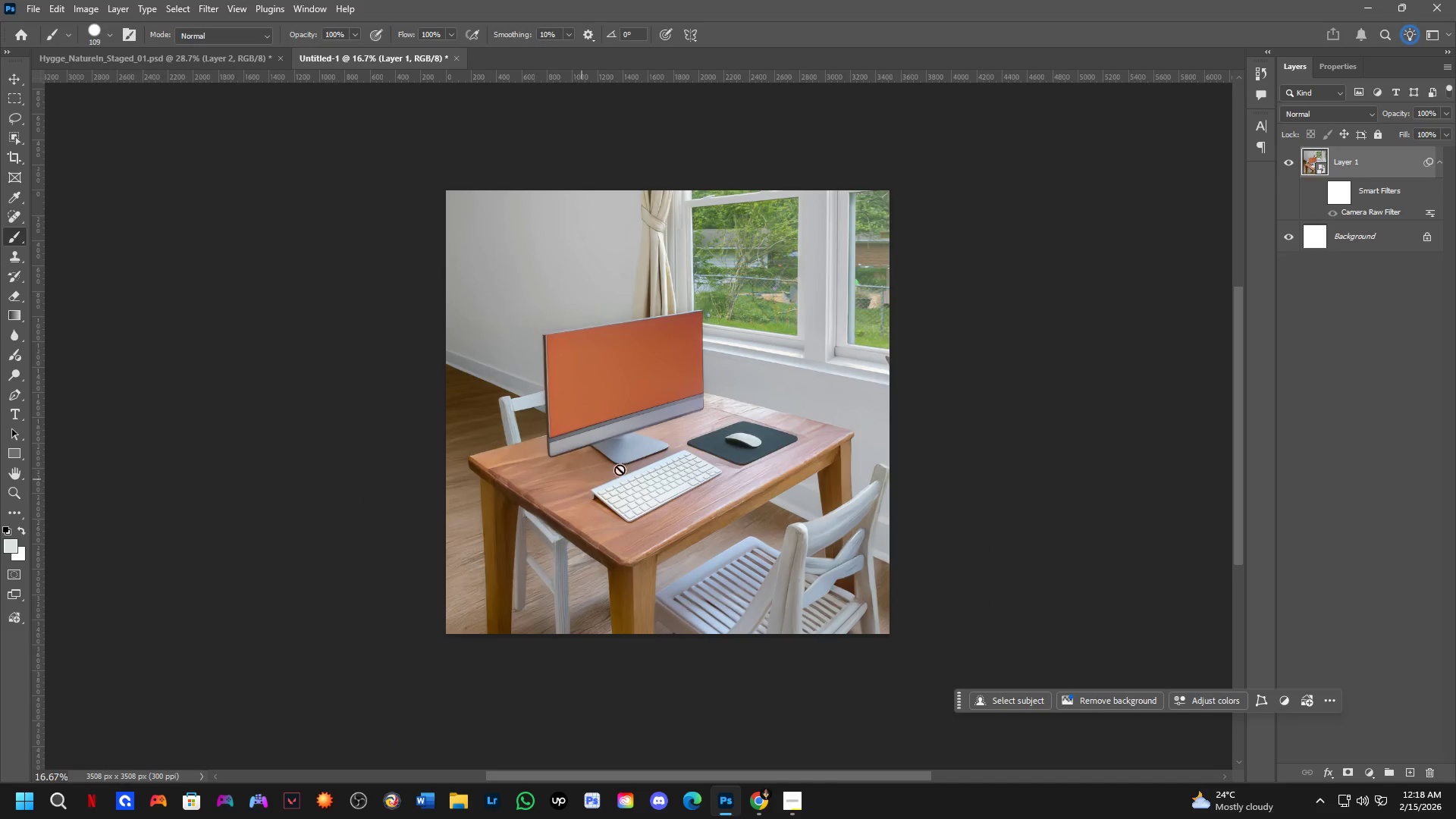 
key(Control+Shift+S)
 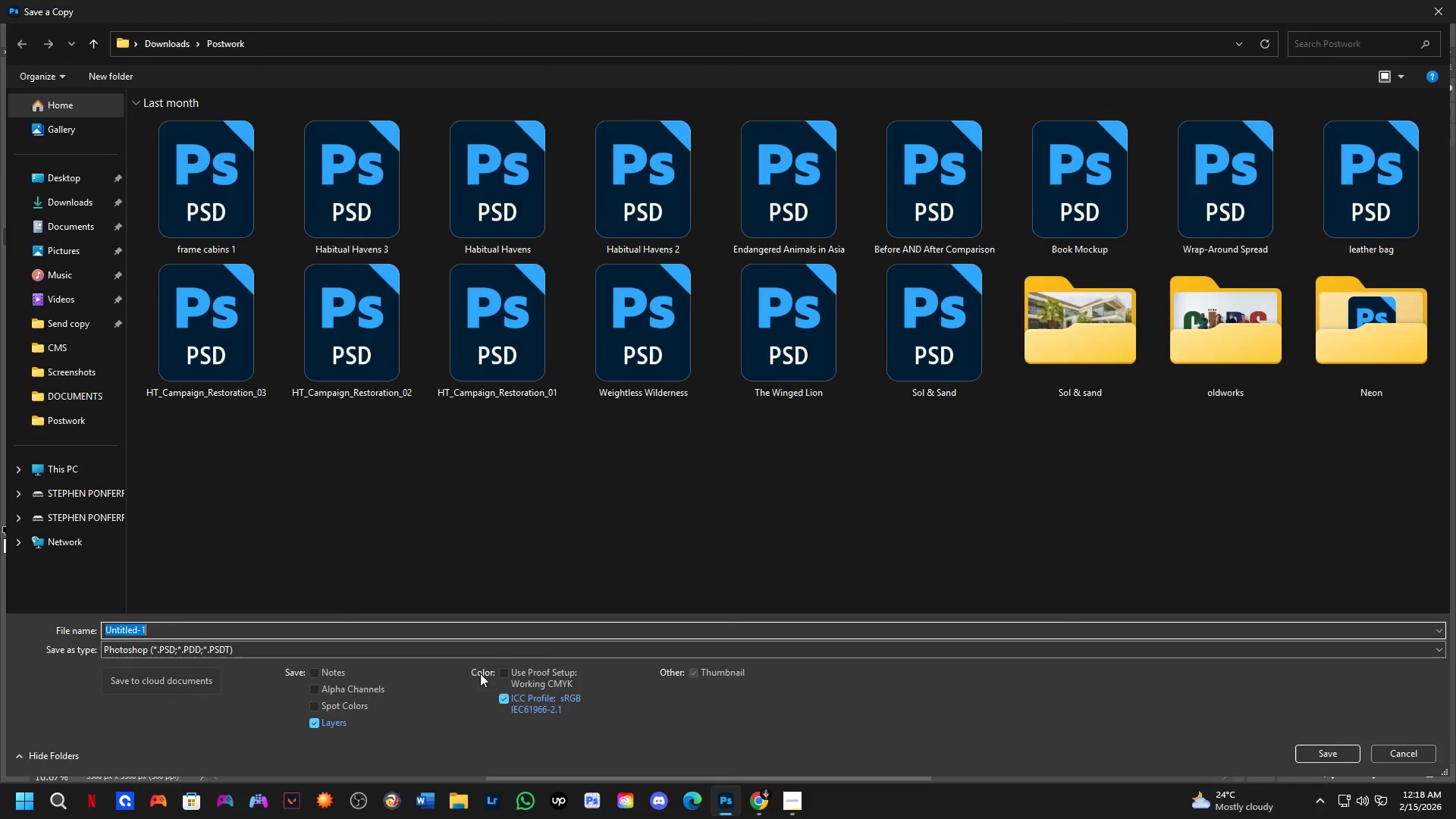 
left_click_drag(start_coordinate=[325, 557], to_coordinate=[414, 467])
 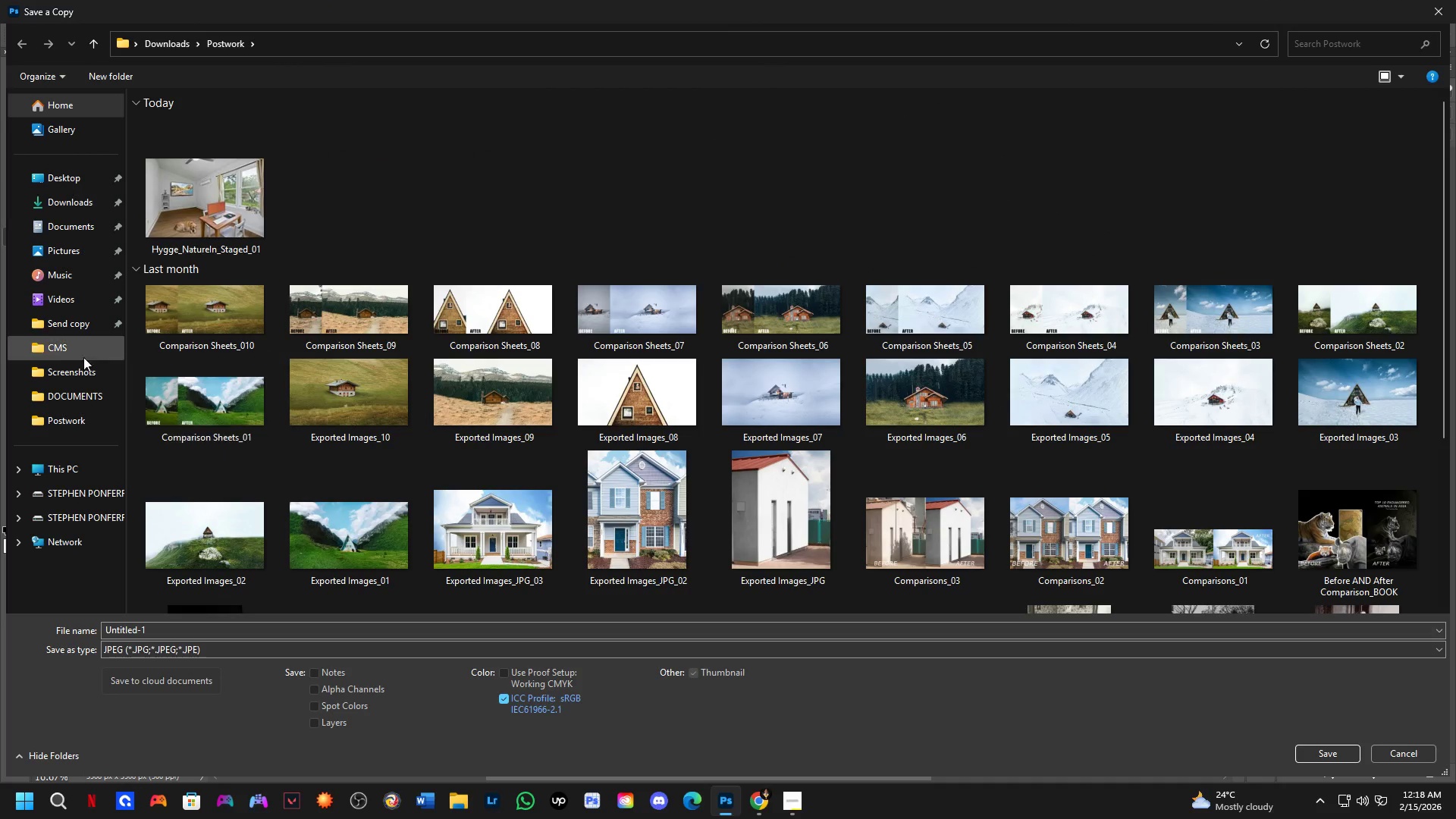 
left_click([50, 344])
 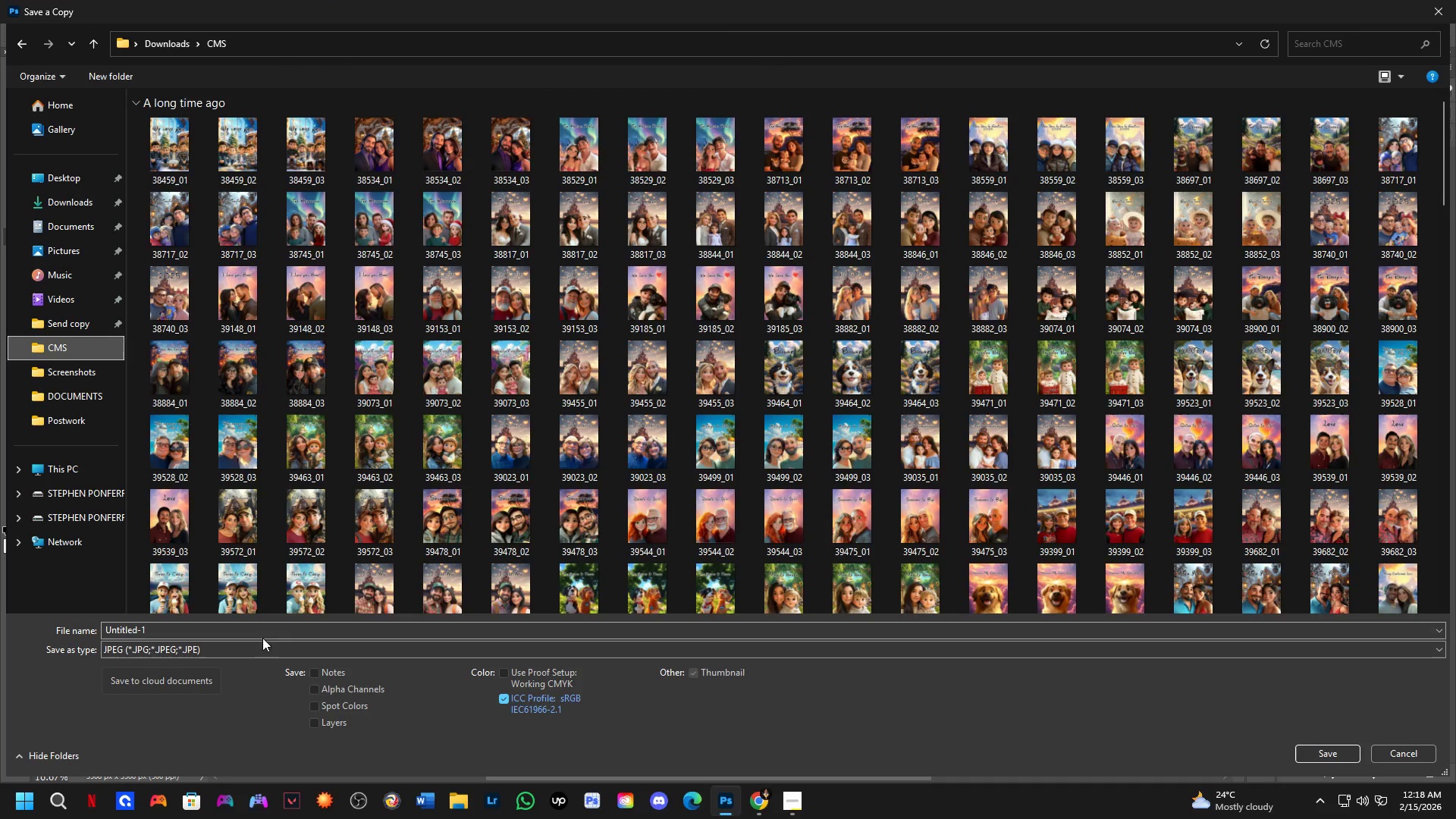 
left_click([257, 629])
 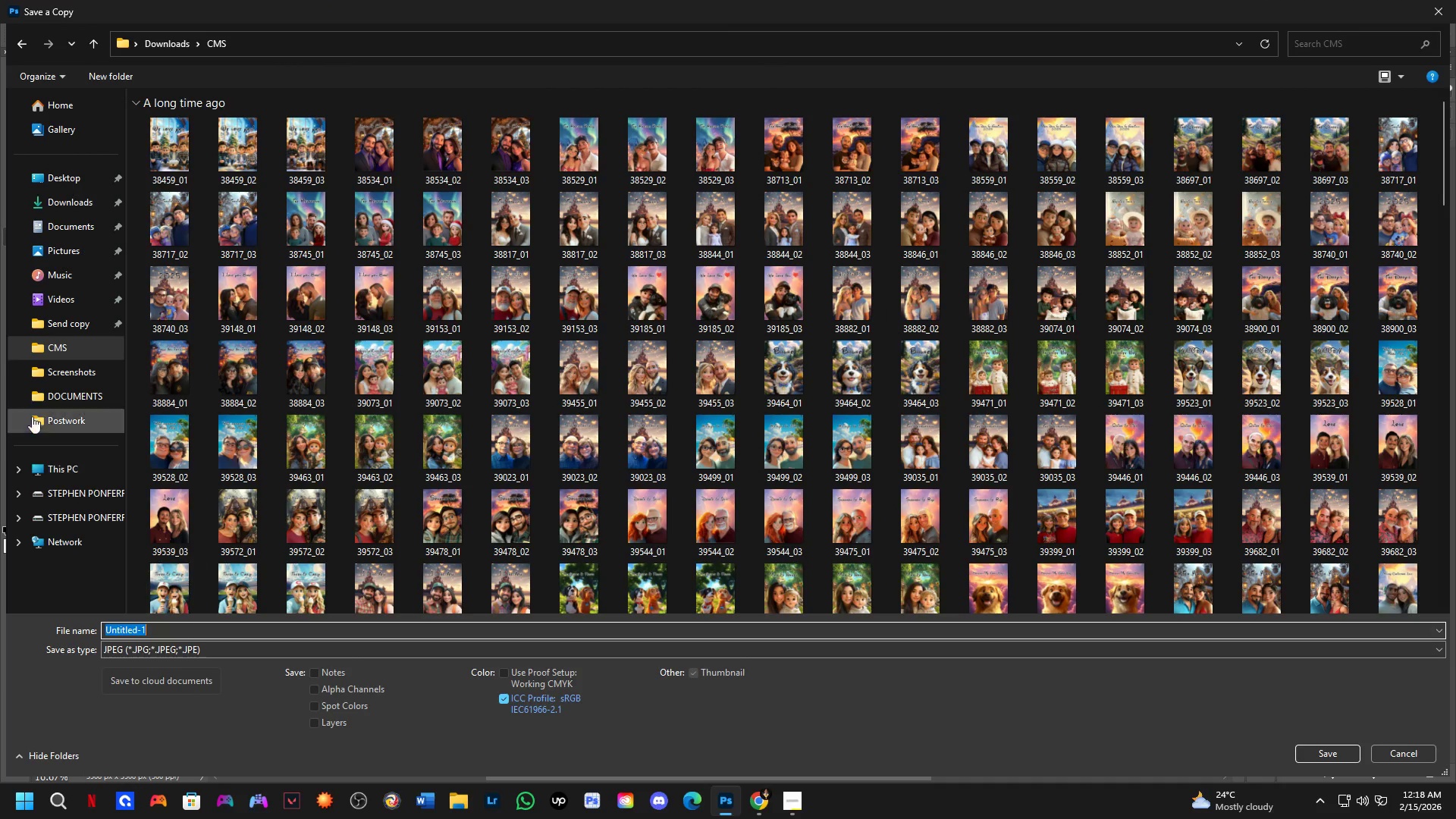 
left_click([54, 369])
 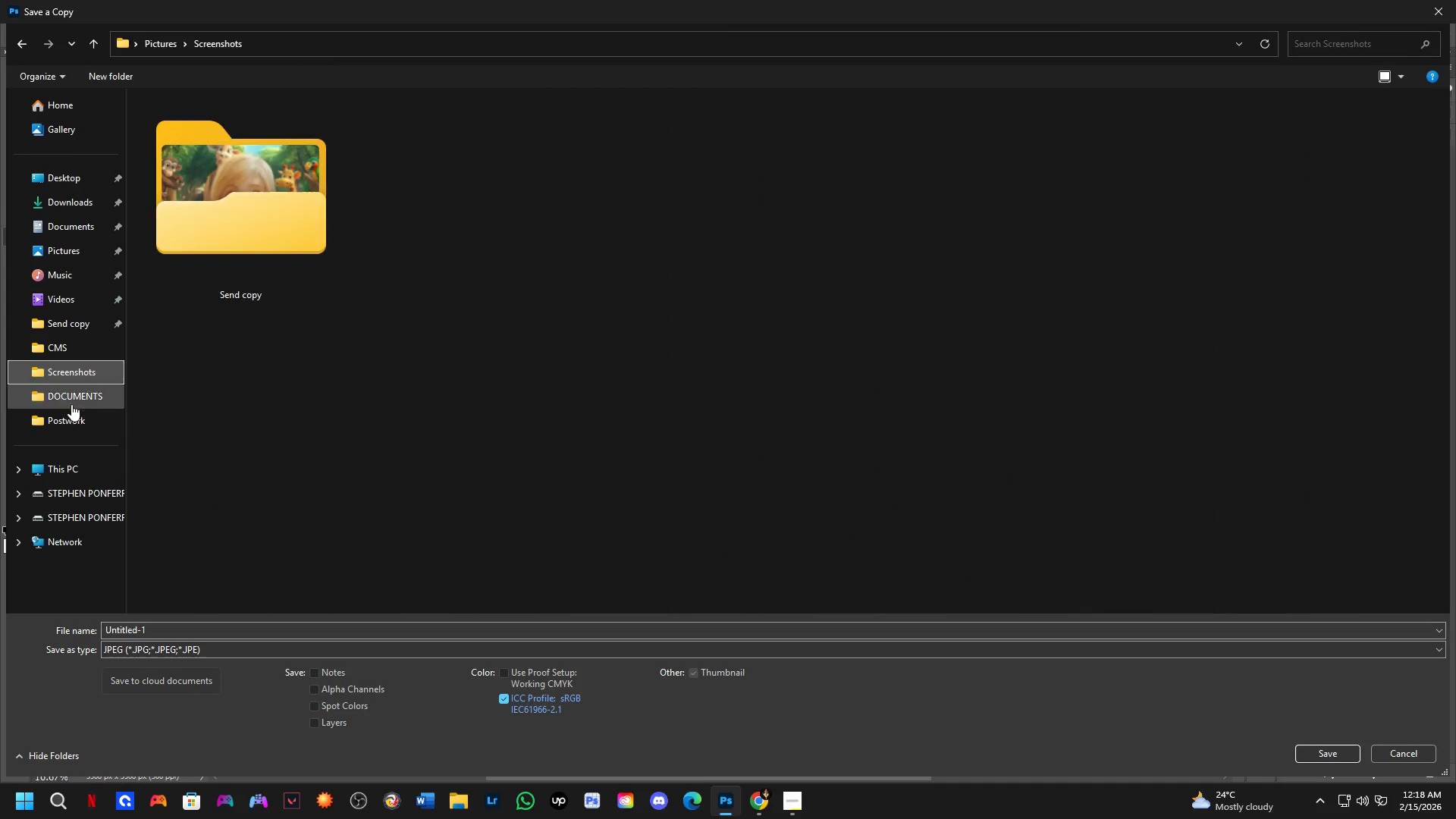 
left_click([69, 417])
 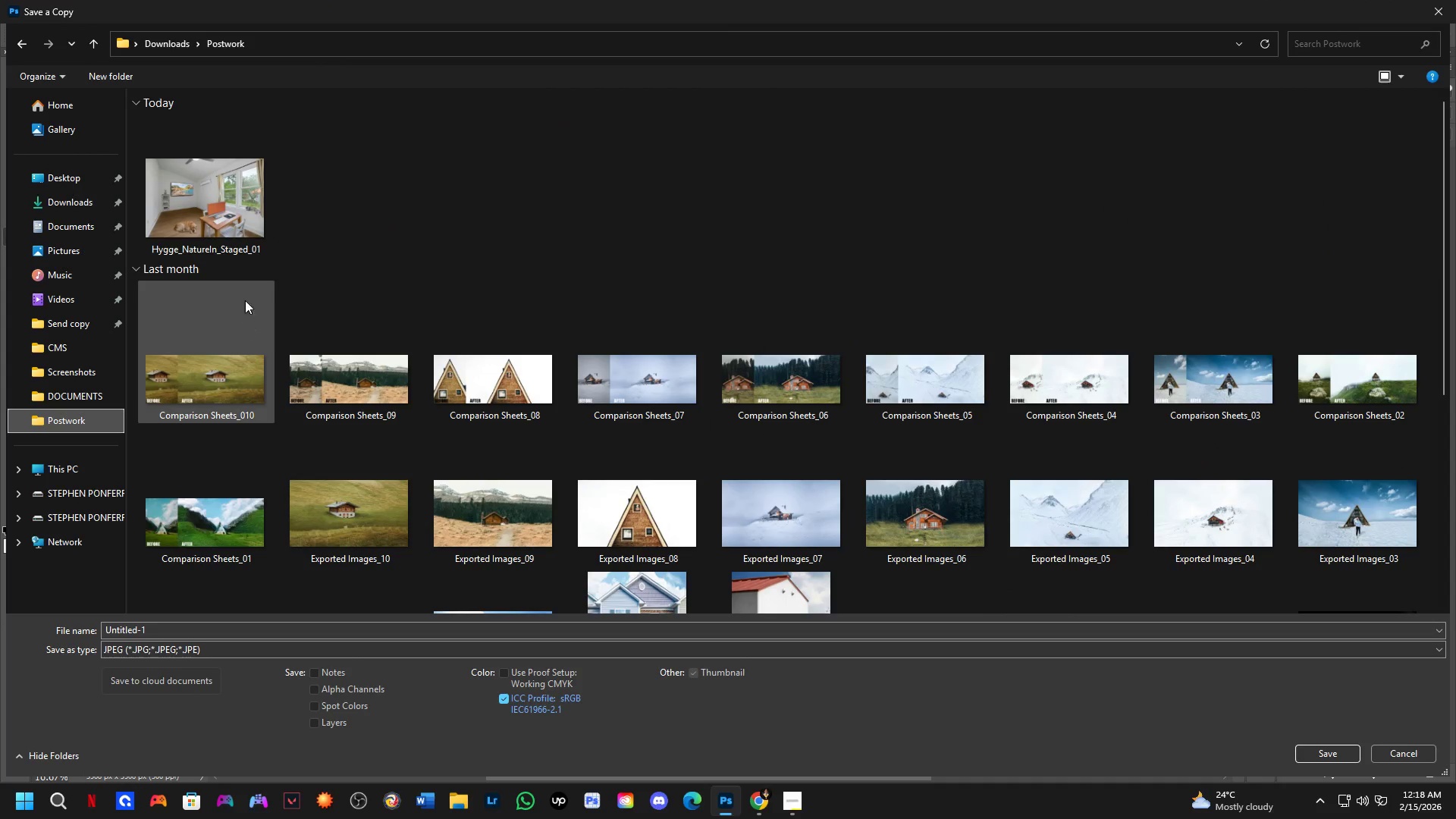 
left_click([221, 237])
 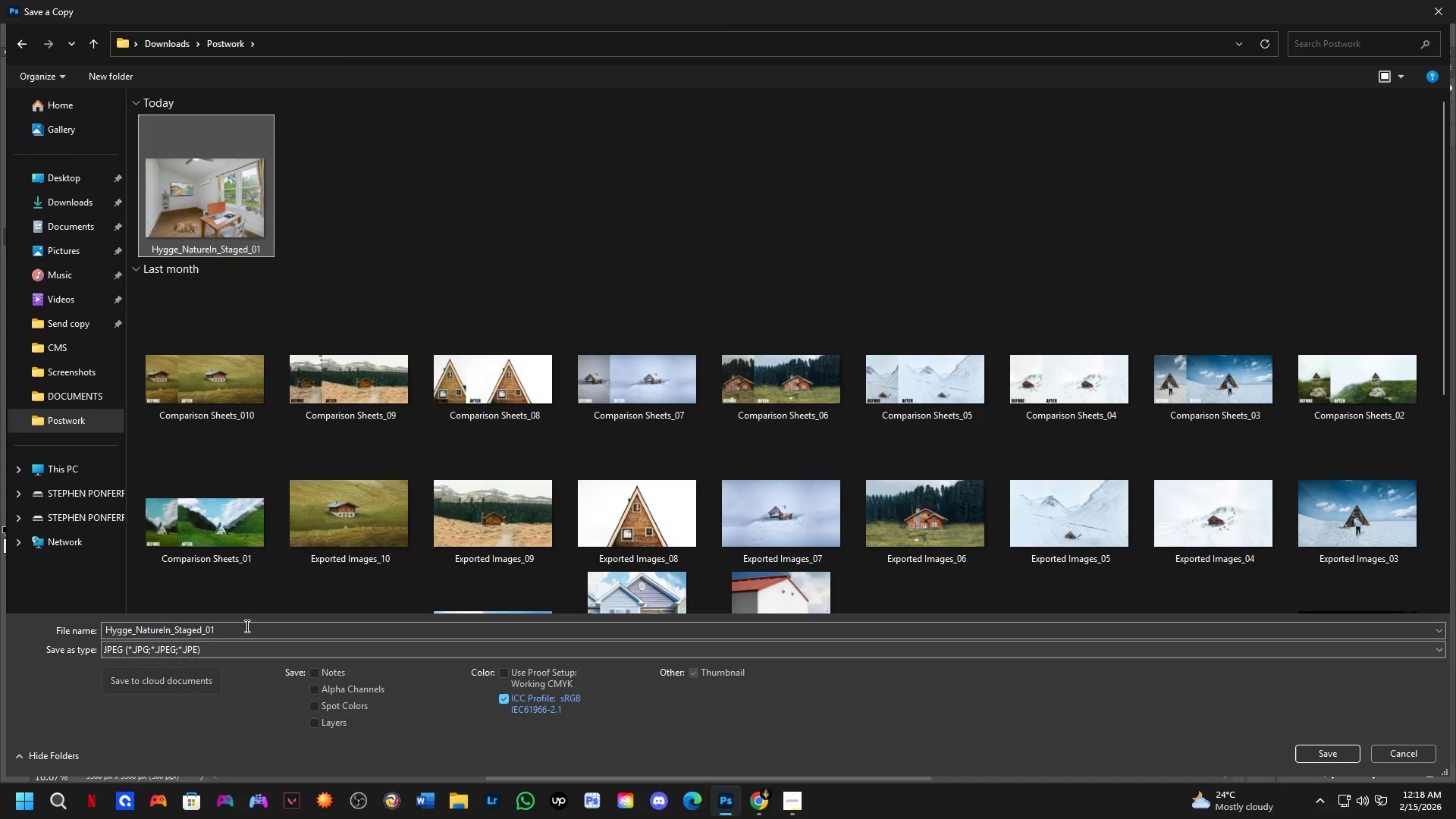 
double_click([246, 626])
 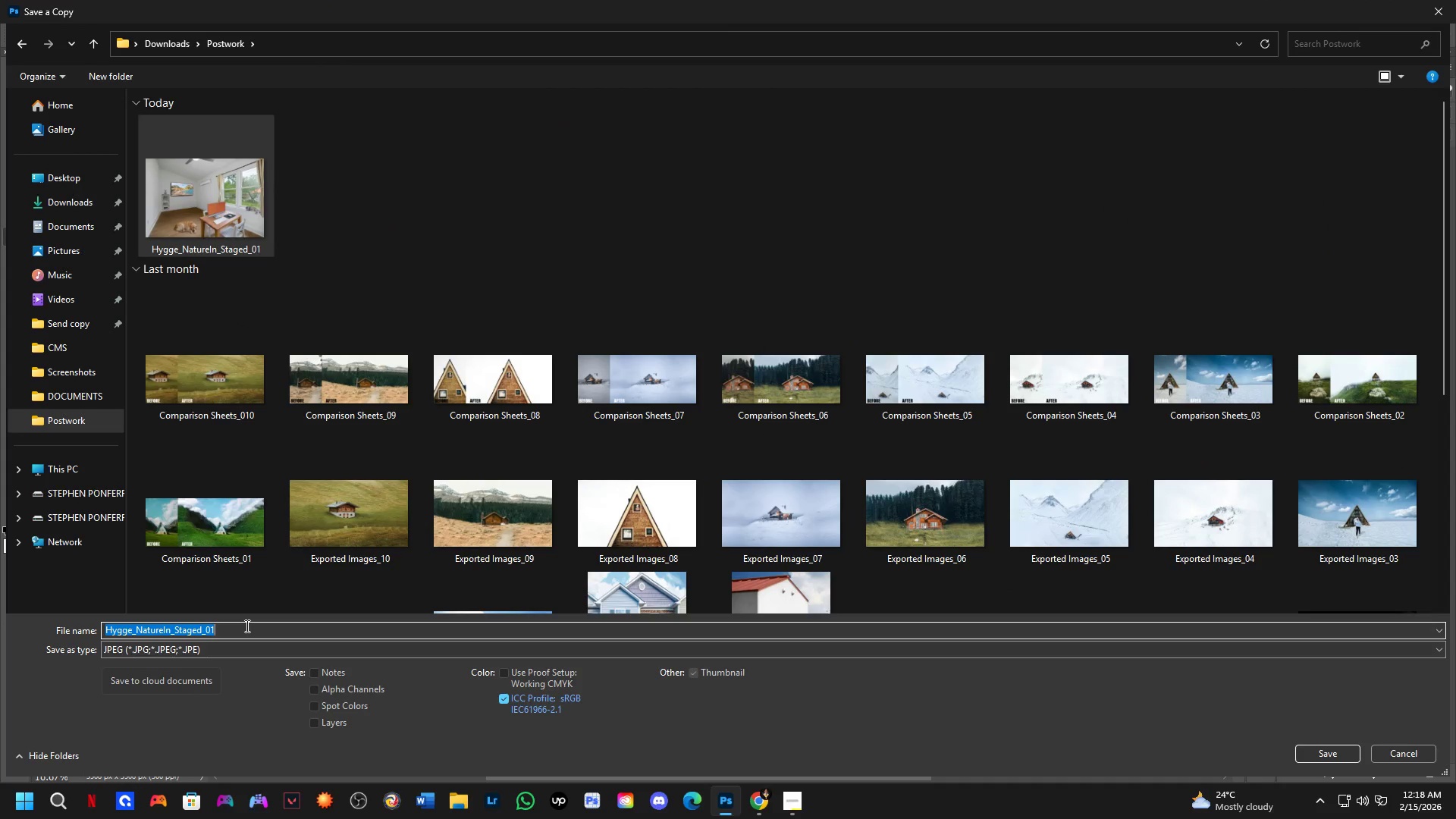 
triple_click([246, 626])
 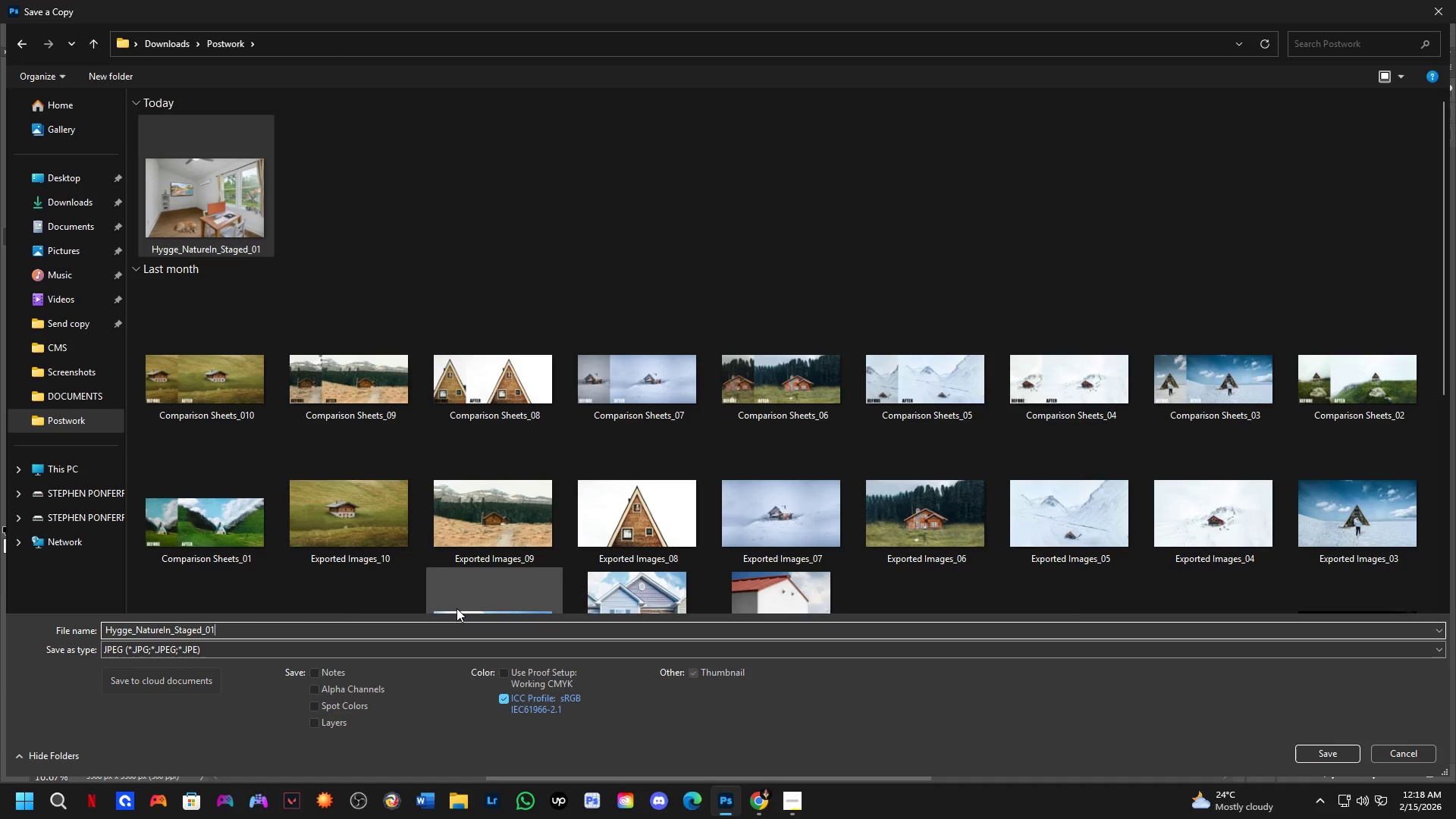 
key(Backspace)
 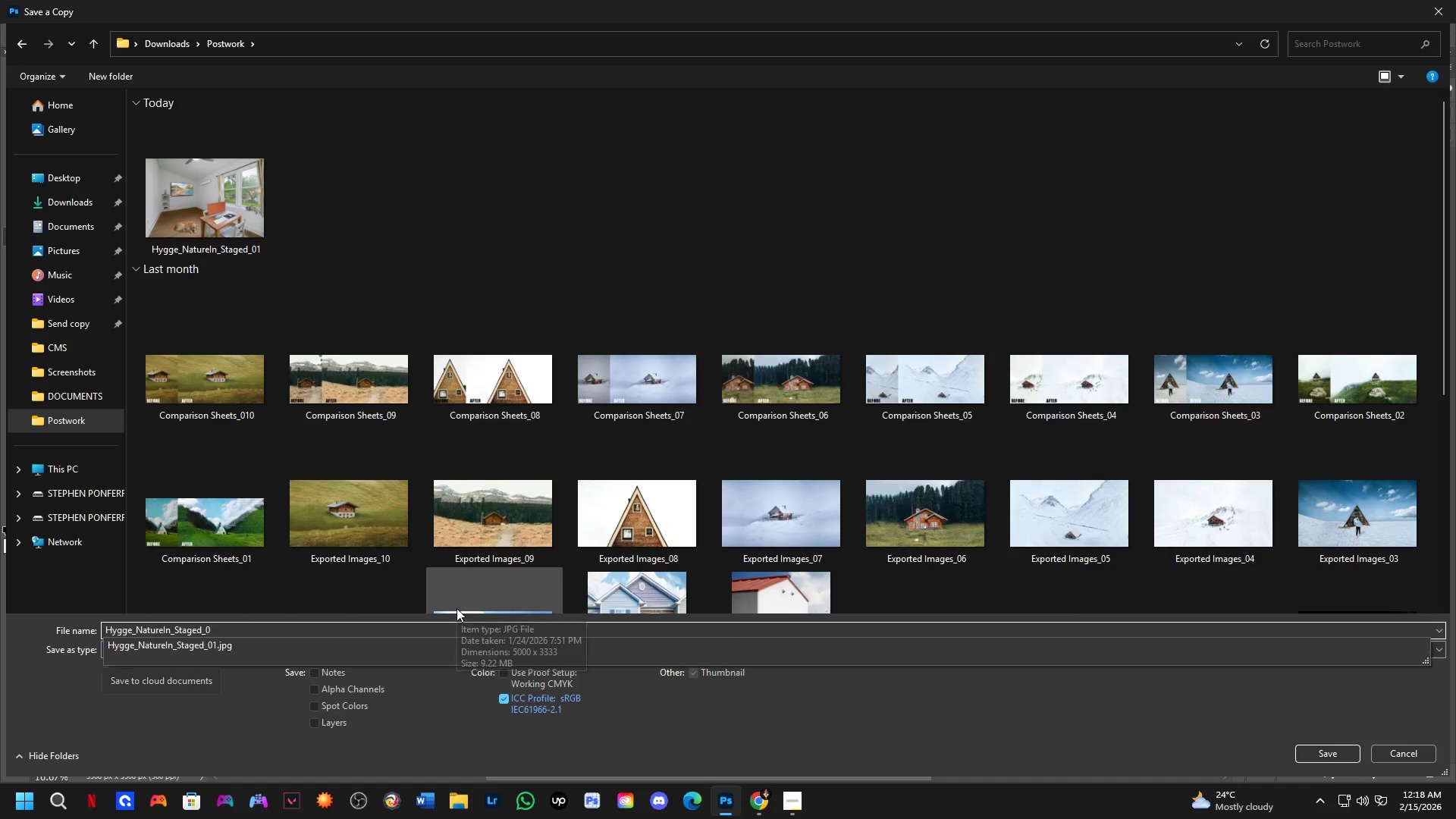 
key(Numpad2)
 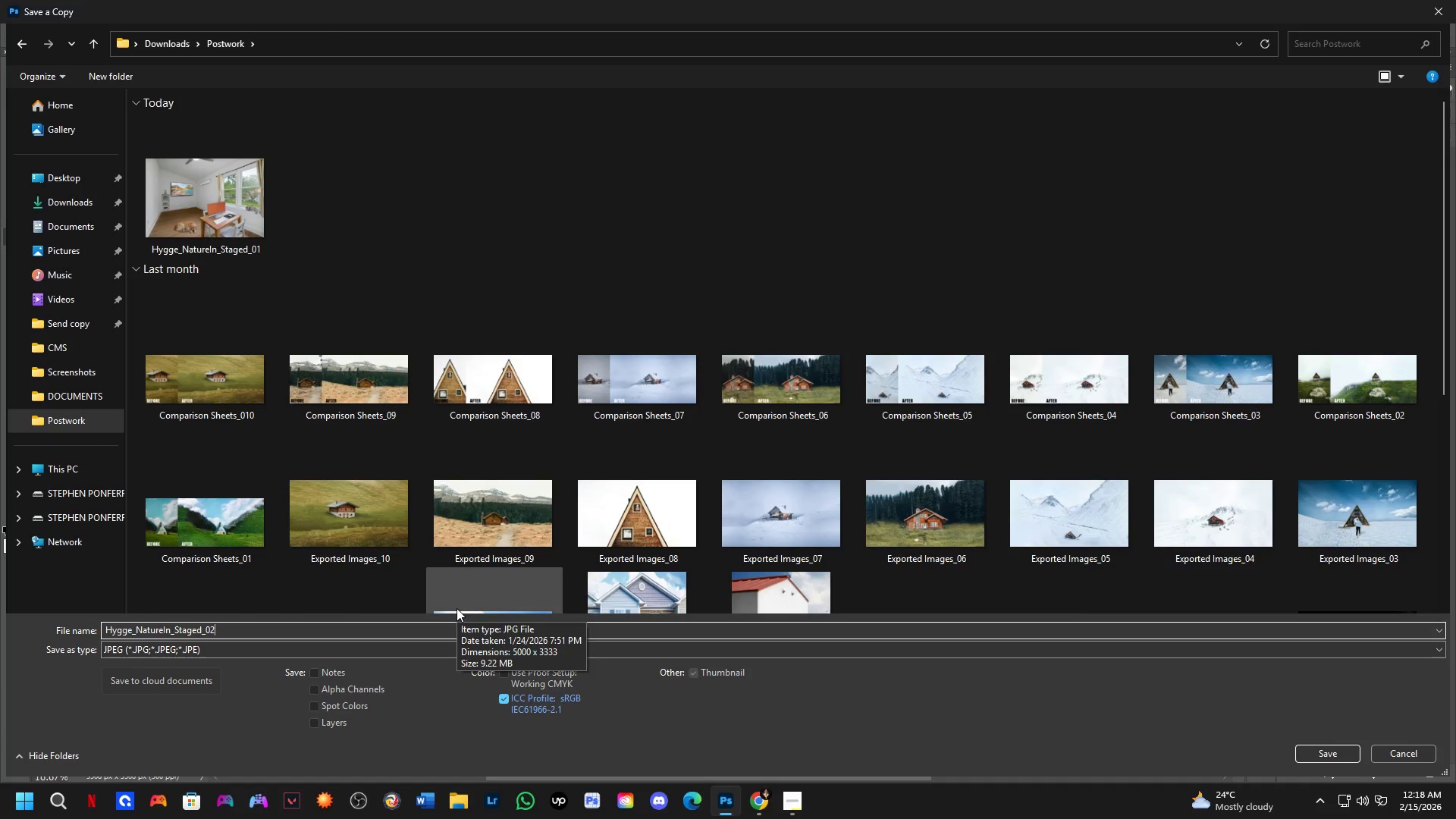 
key(NumpadEnter)
 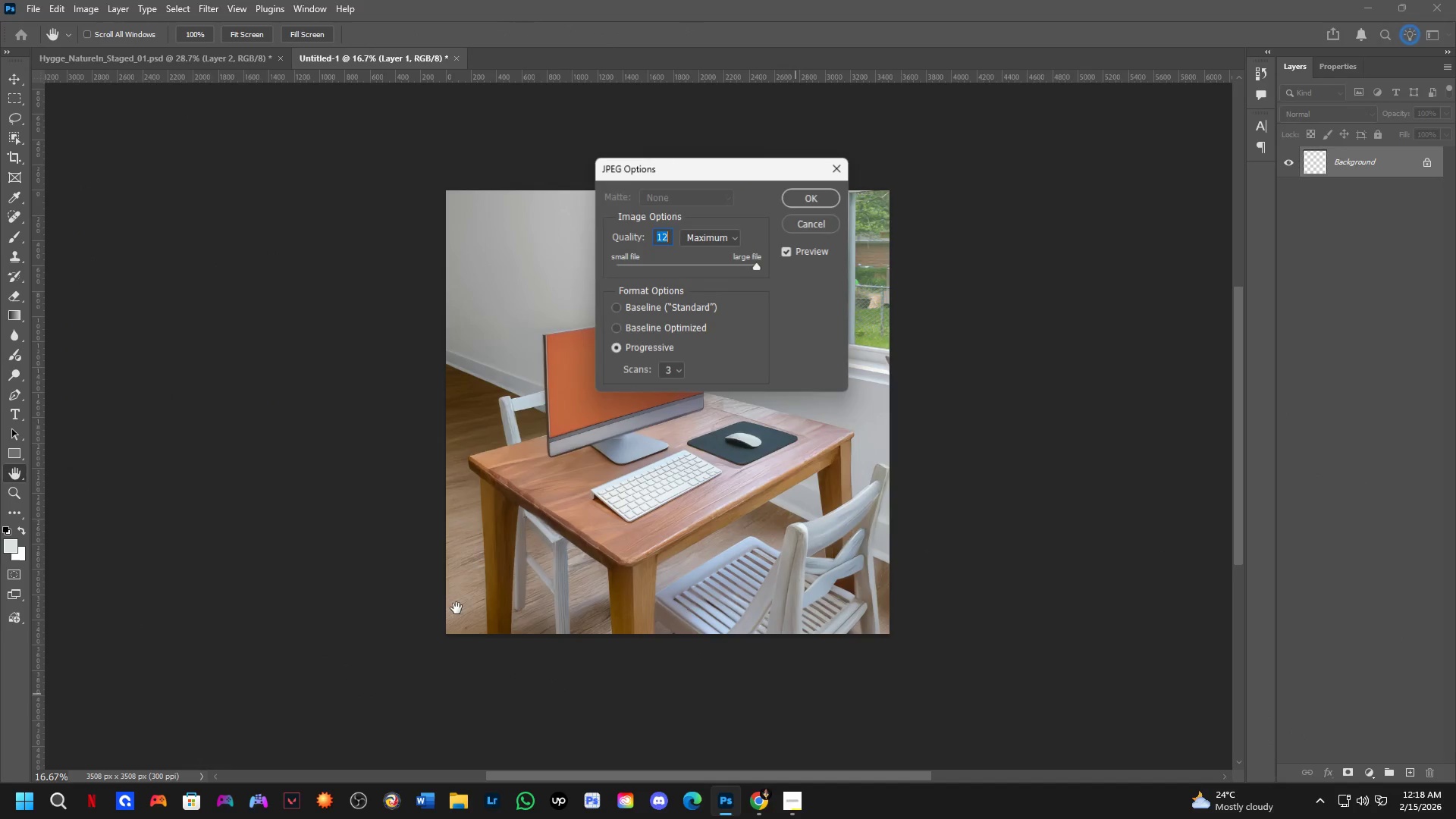 
key(NumpadEnter)
 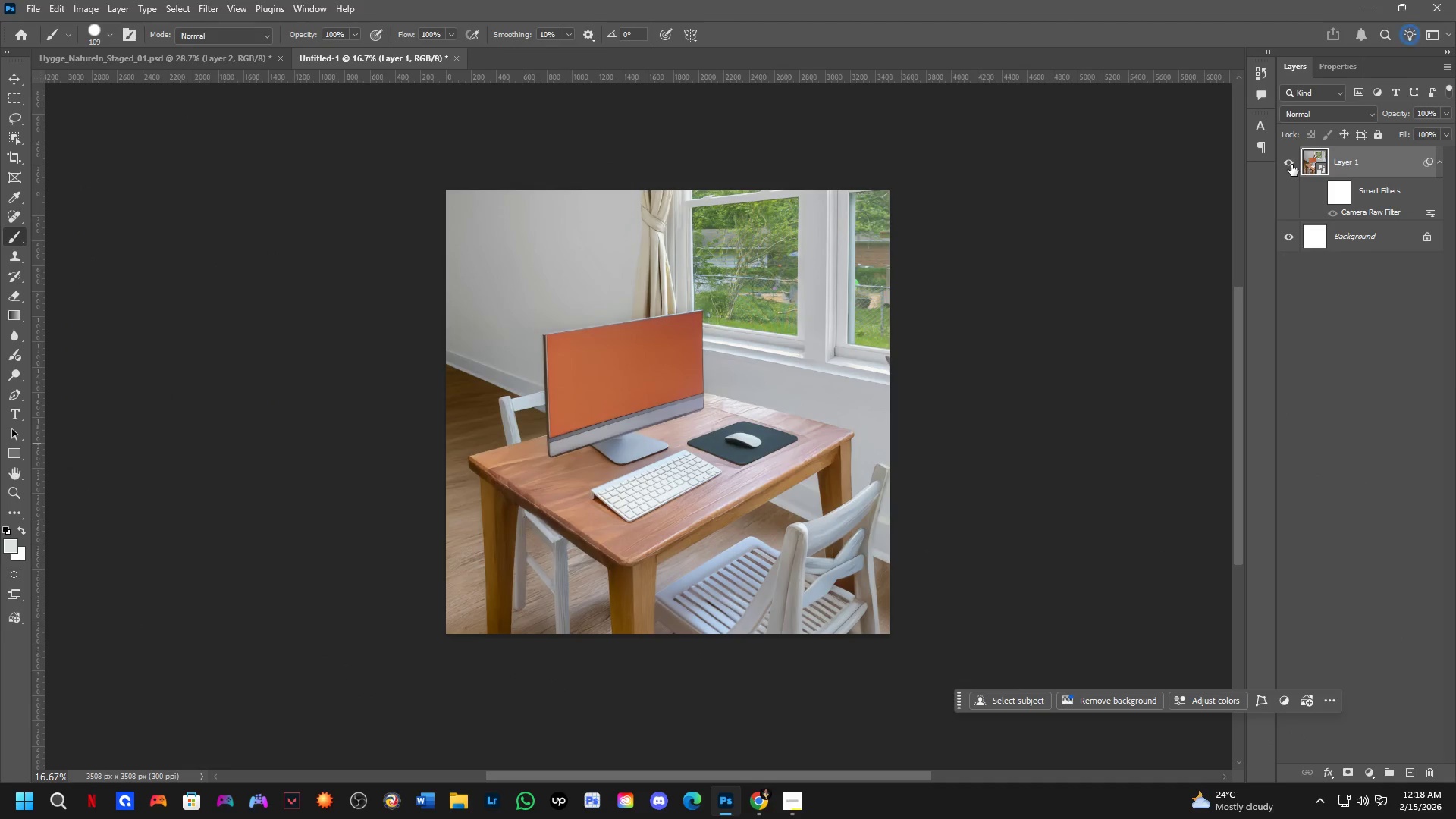 
key(Control+ControlLeft)
 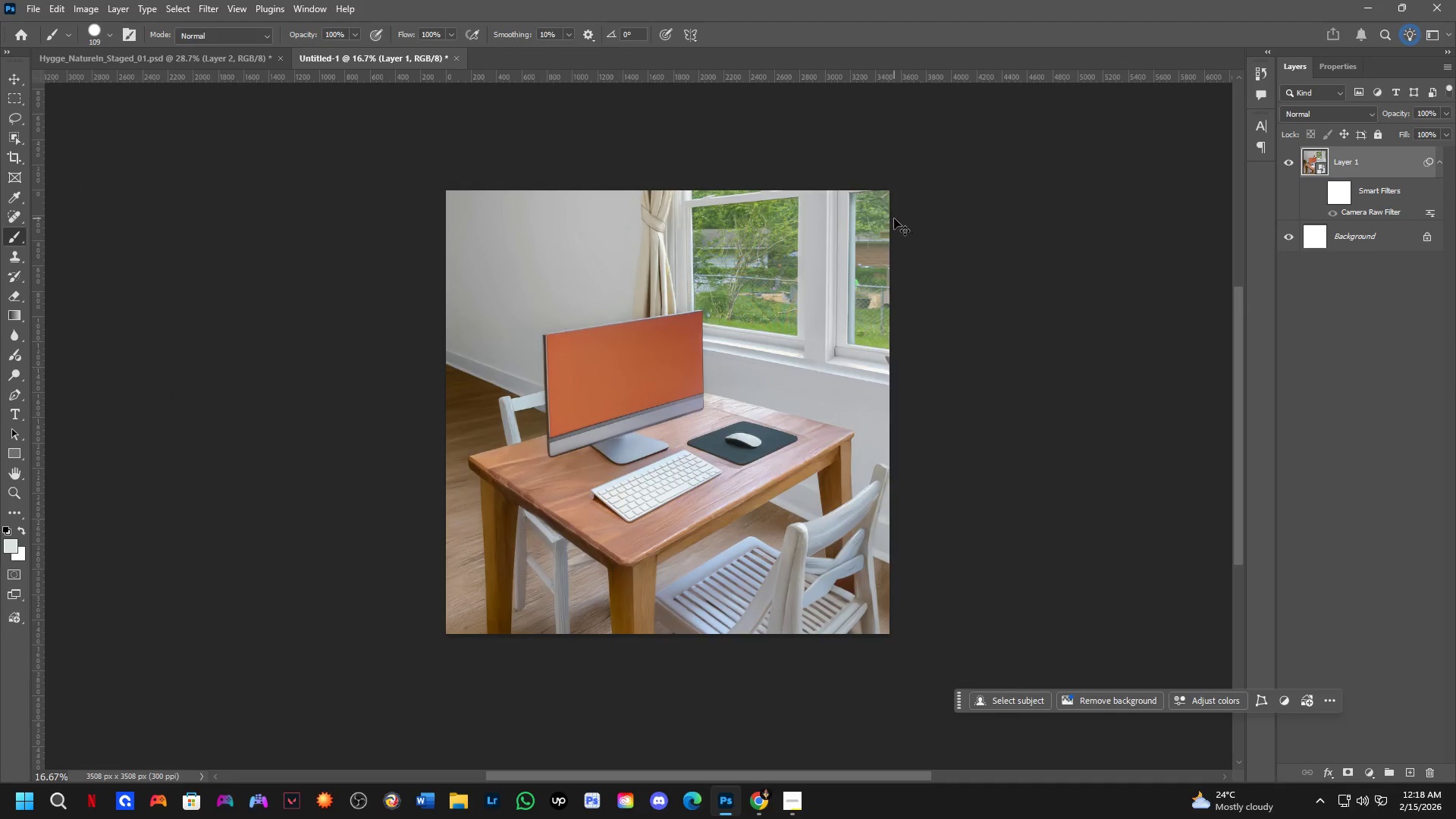 
key(Control+Tab)
 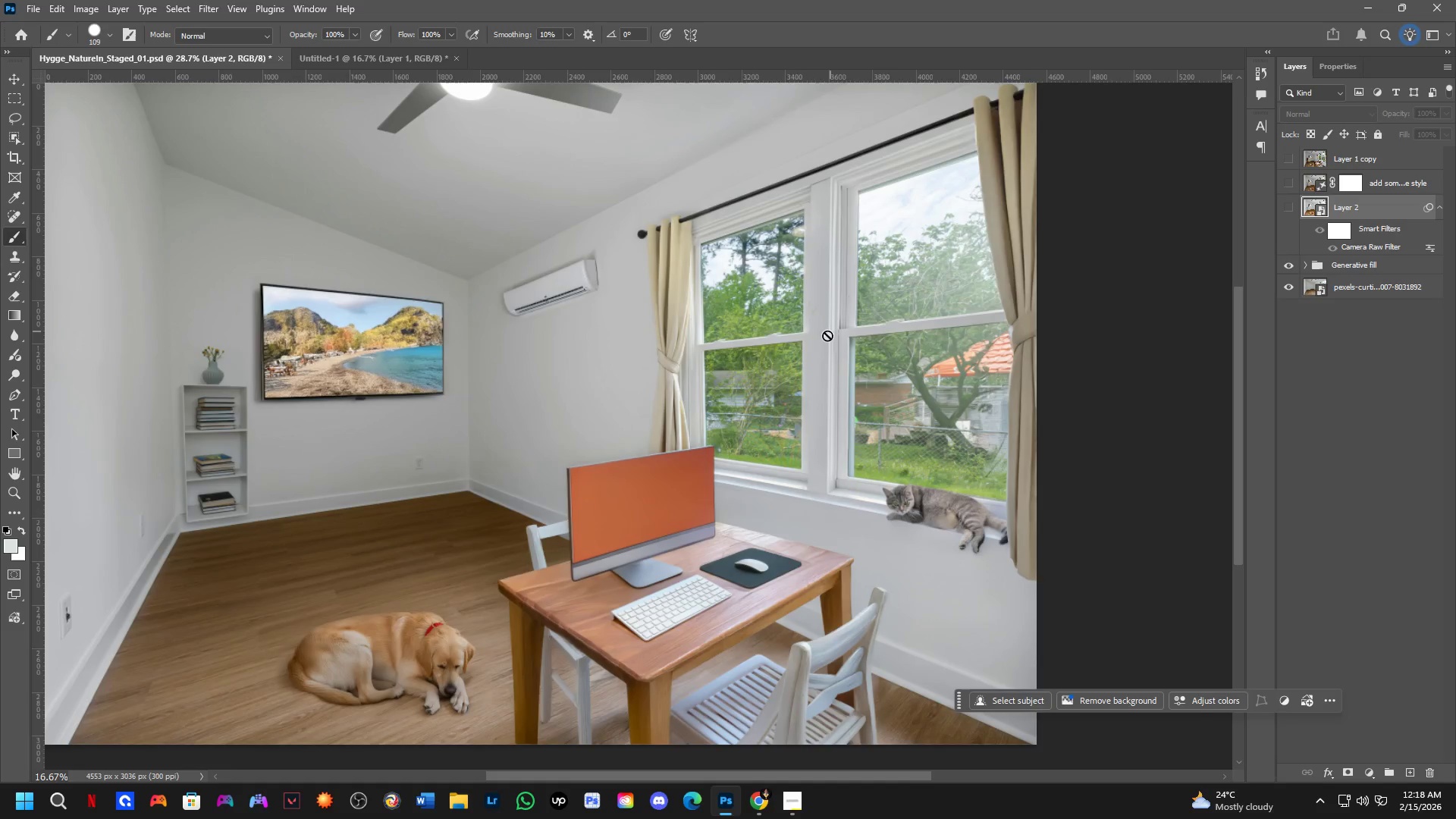 
hold_key(key=Space, duration=0.39)
 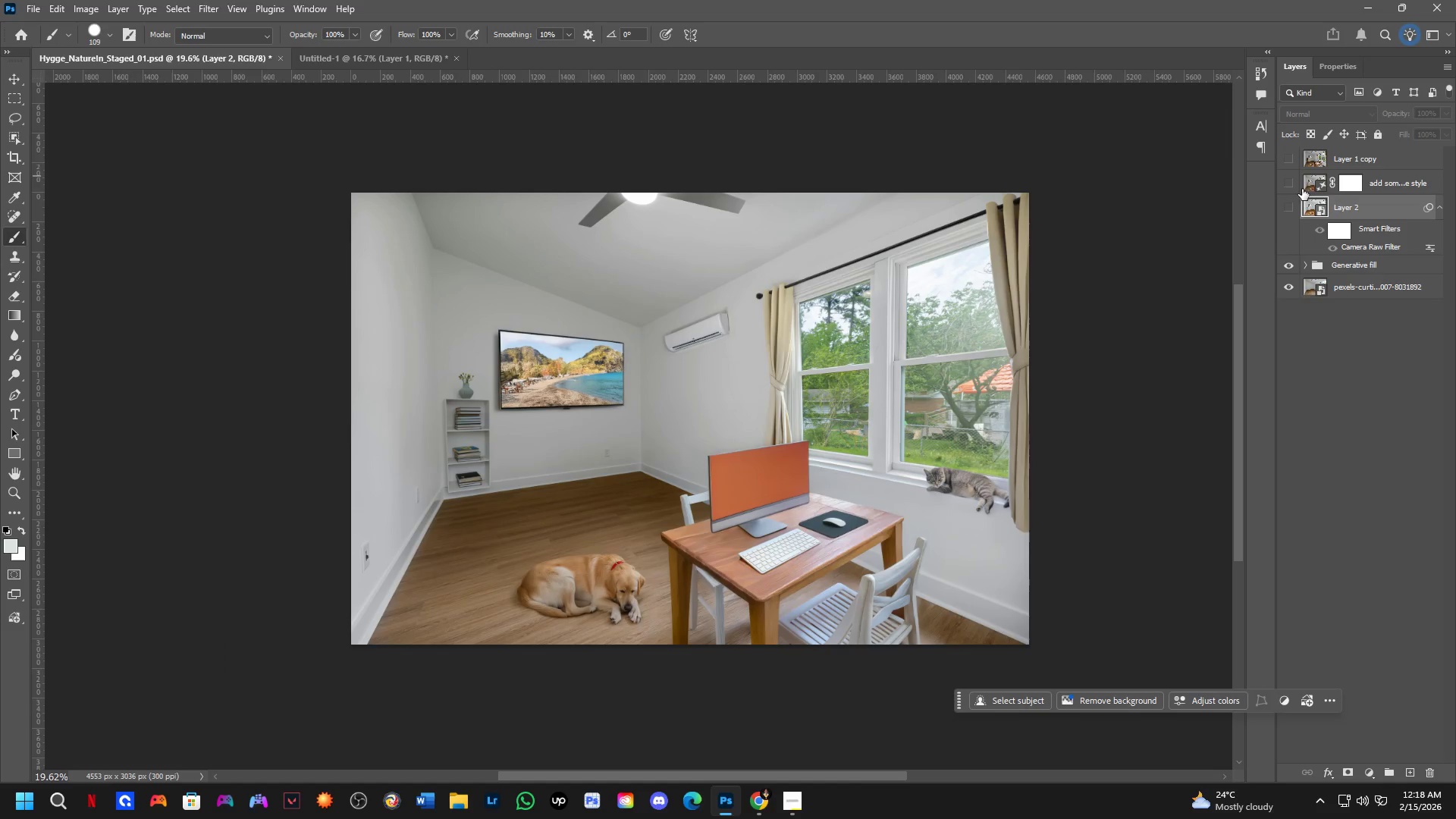 
left_click_drag(start_coordinate=[789, 437], to_coordinate=[827, 445])
 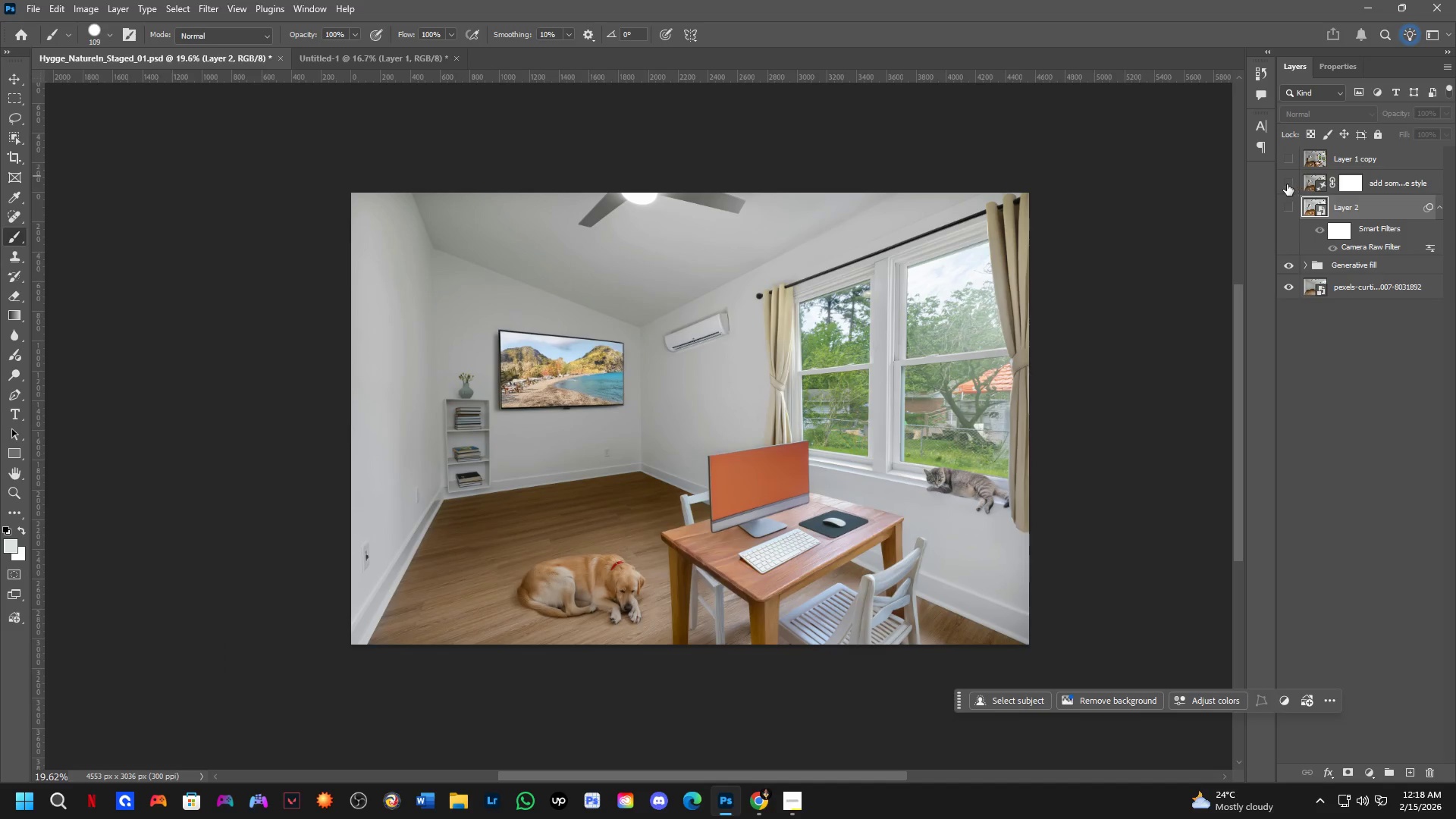 
scroll: coordinate [794, 388], scroll_direction: down, amount: 4.0
 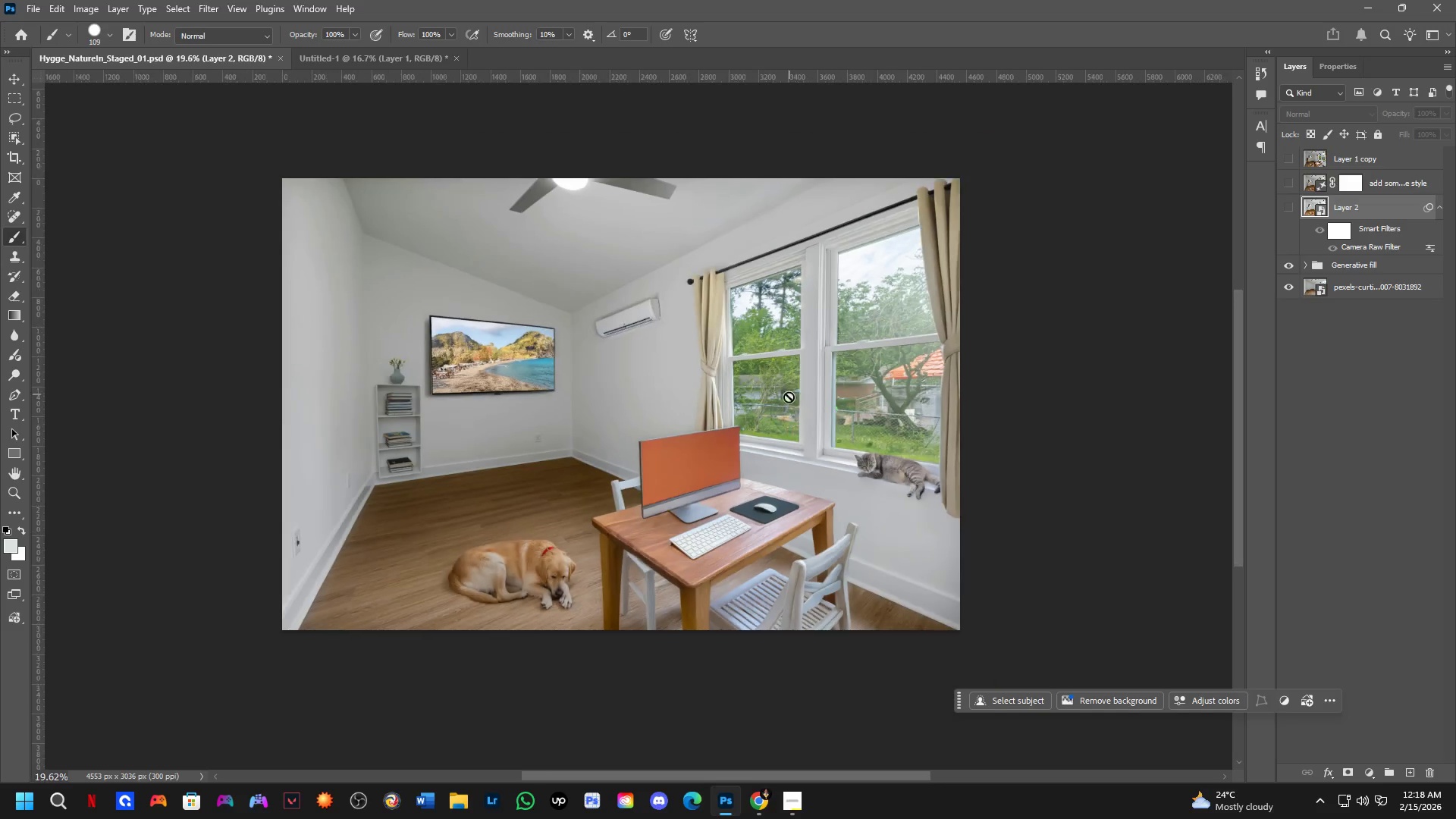 
left_click([1285, 199])
 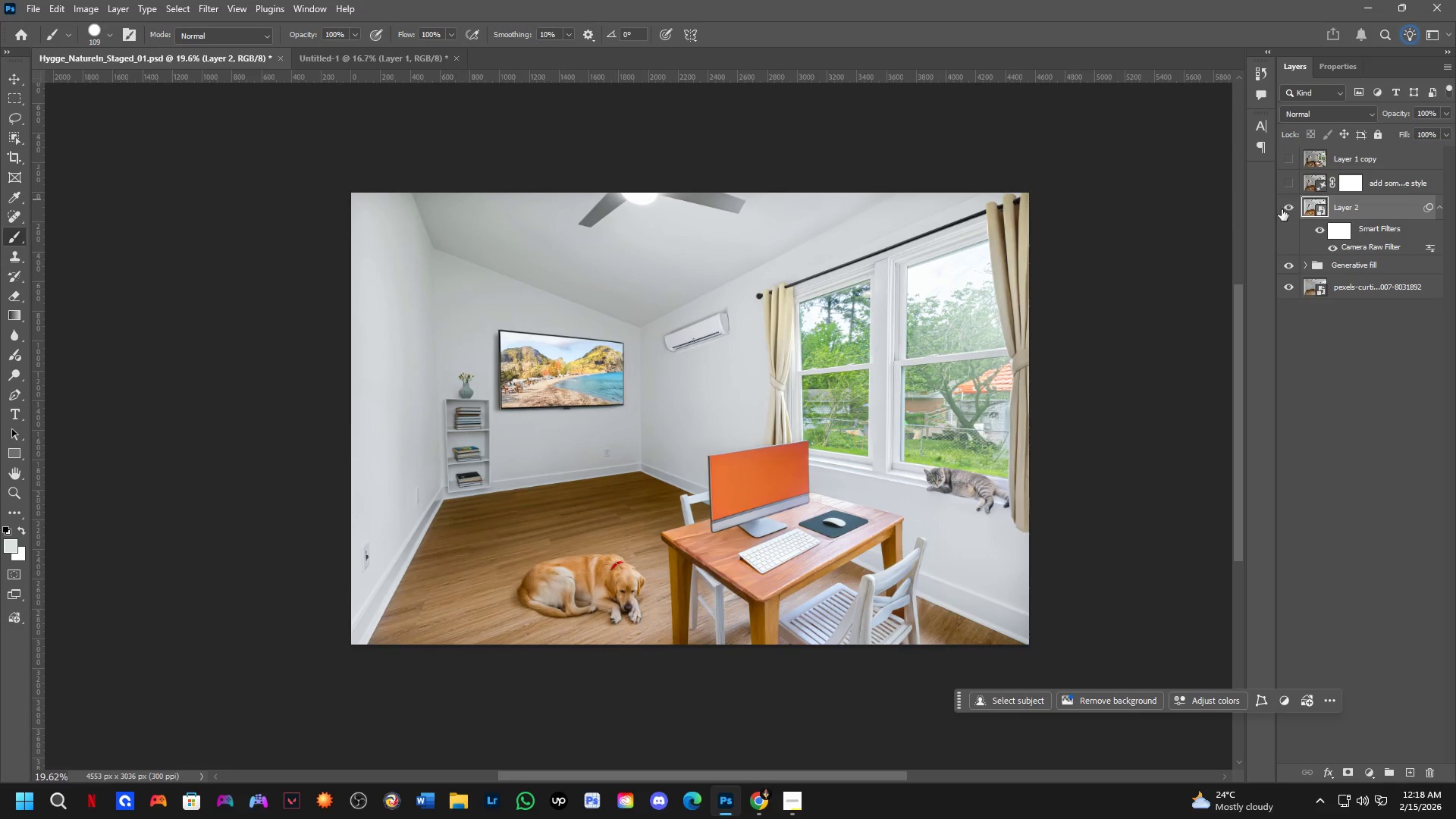 
hold_key(key=Space, duration=0.42)
 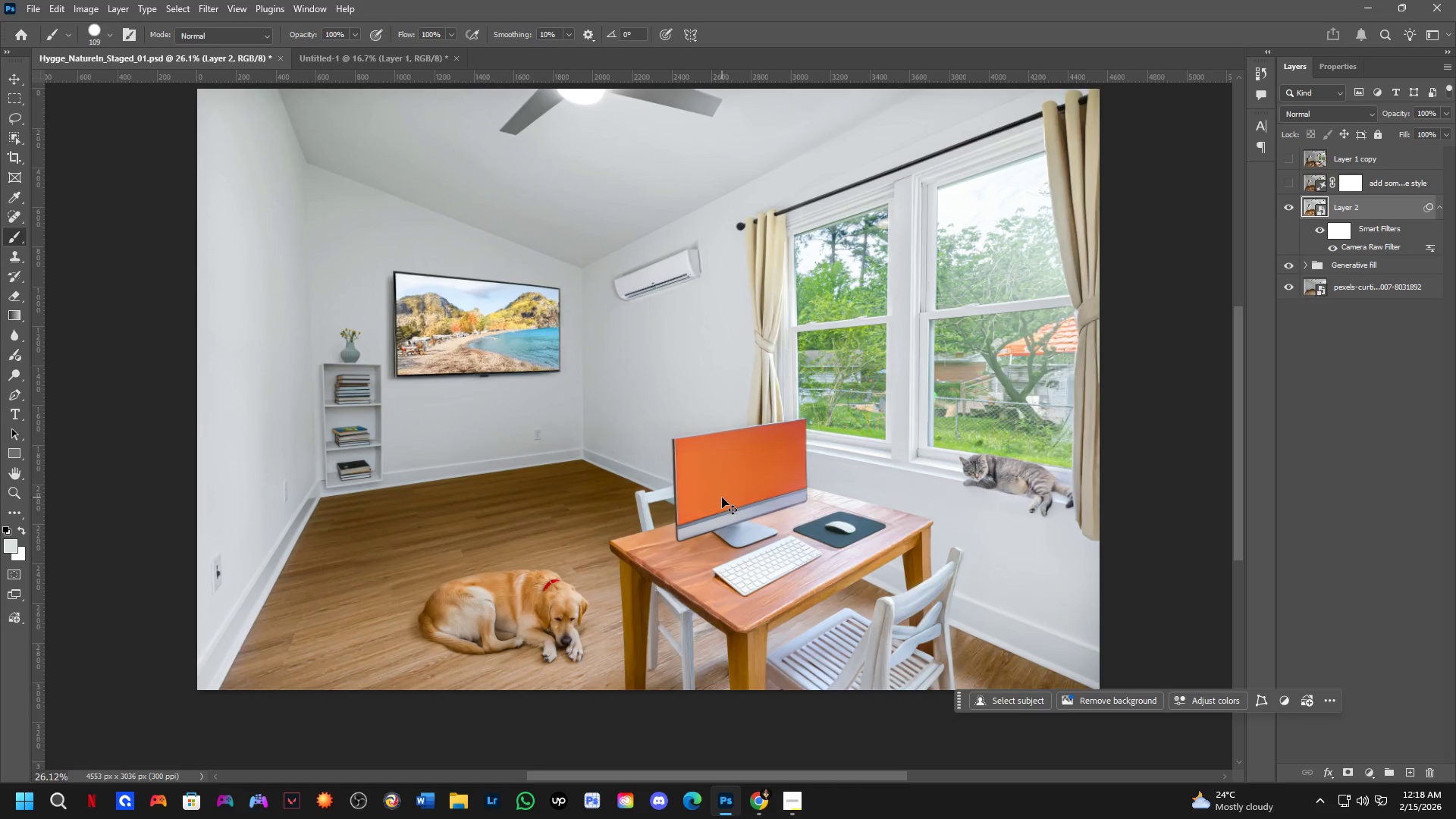 
left_click_drag(start_coordinate=[752, 448], to_coordinate=[730, 443])
 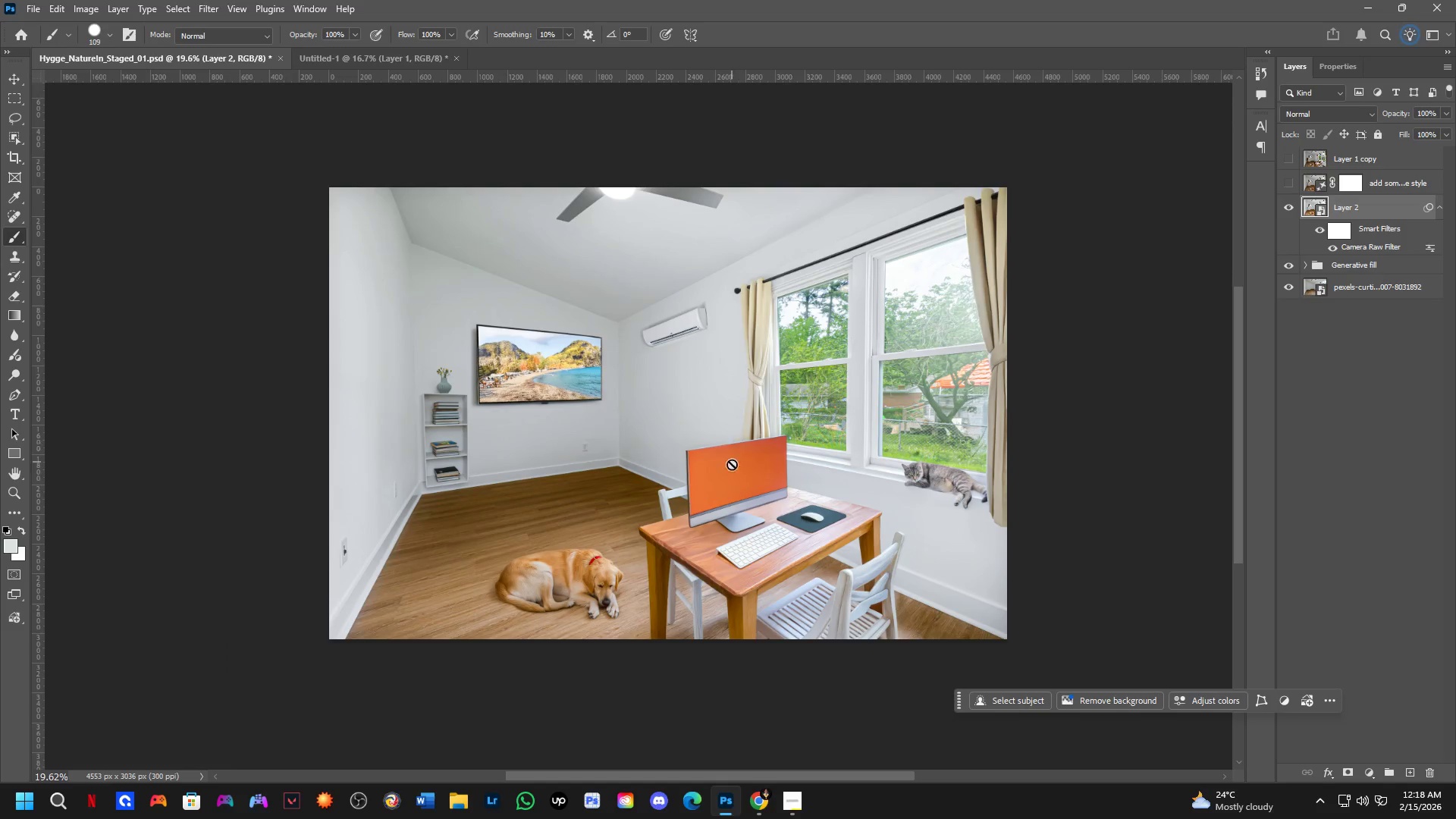 
key(Control+Shift+S)
 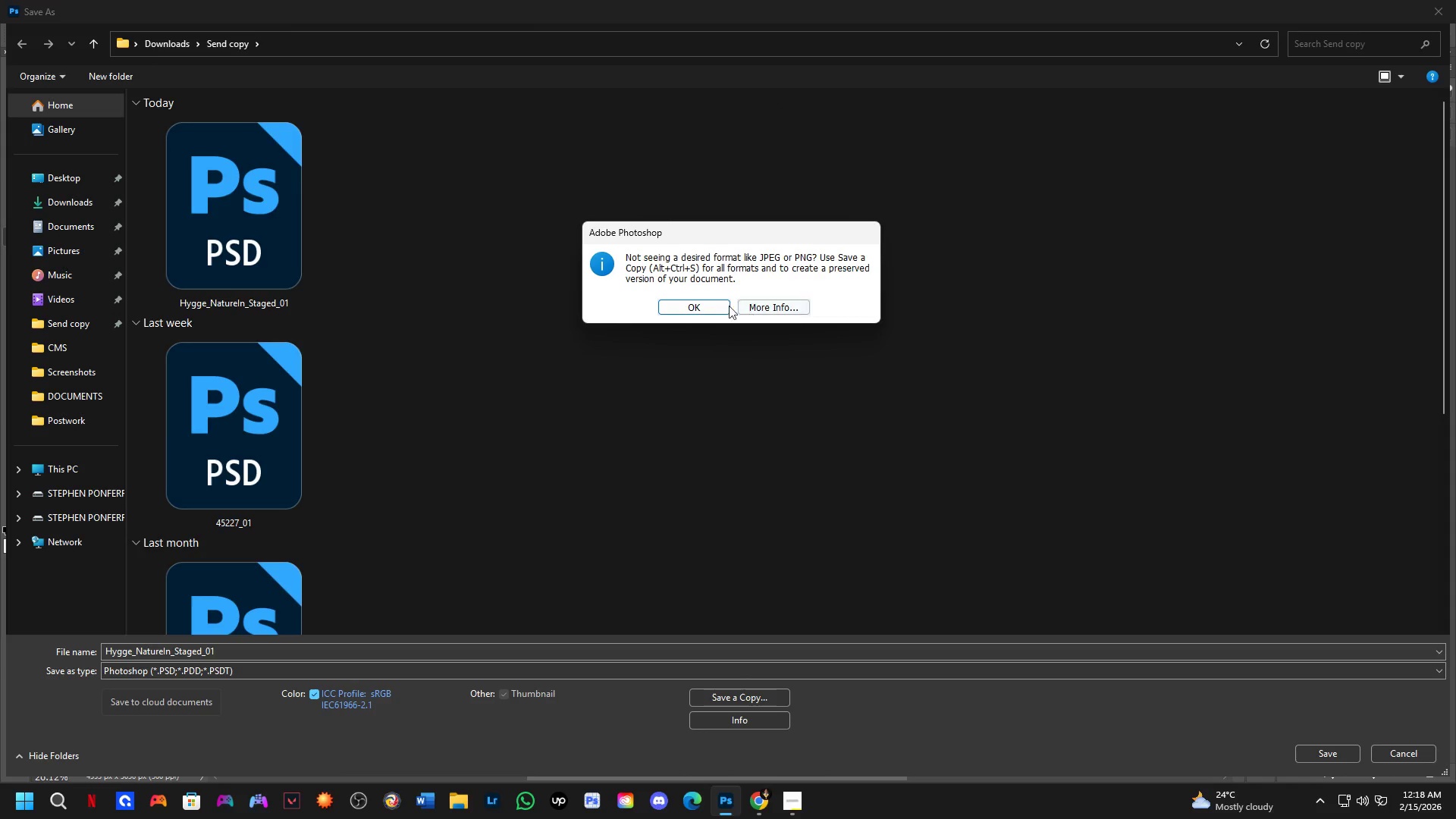 
scroll: coordinate [726, 491], scroll_direction: up, amount: 3.0
 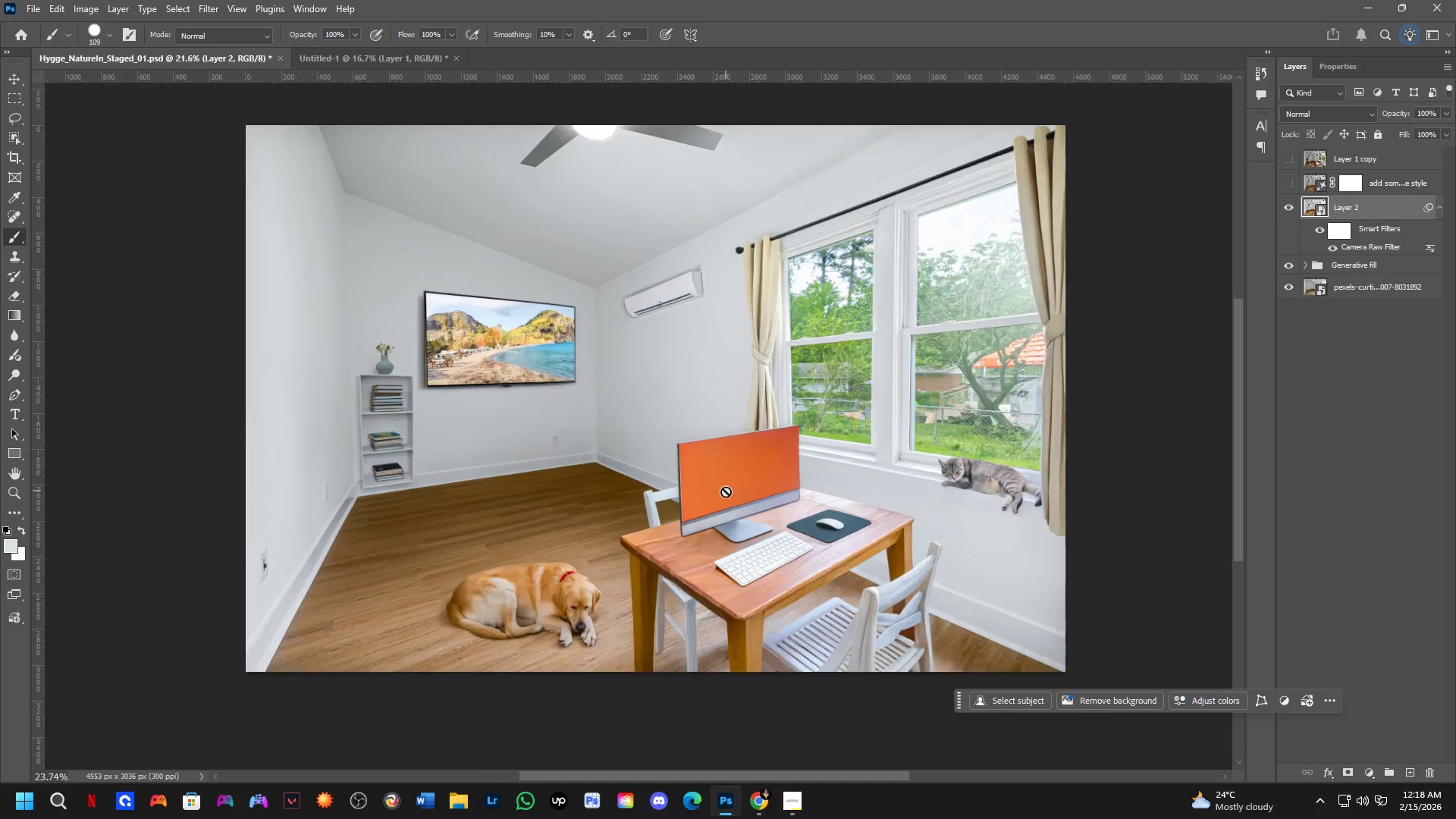 
double_click([726, 698])
 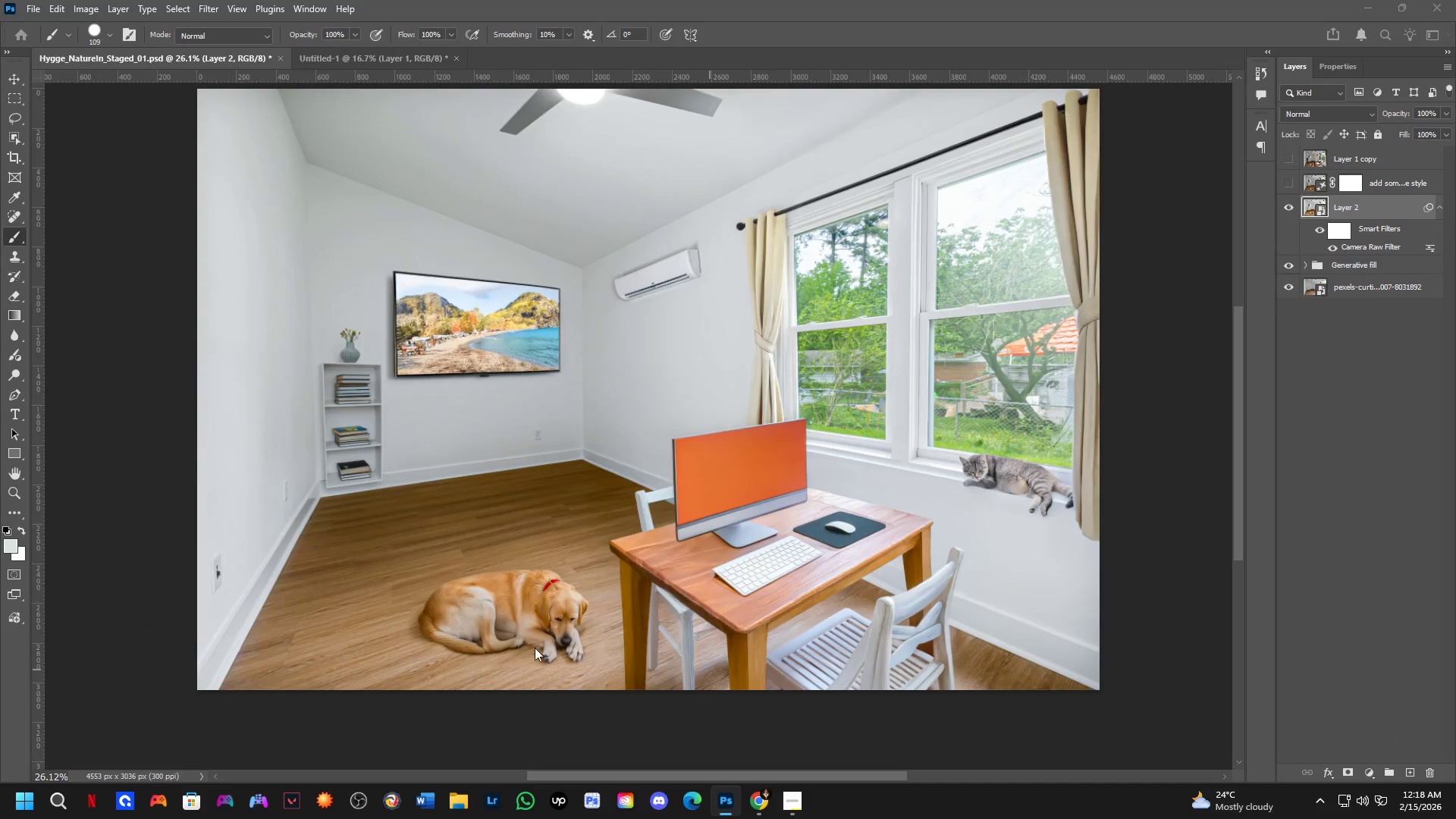 
left_click([537, 648])
 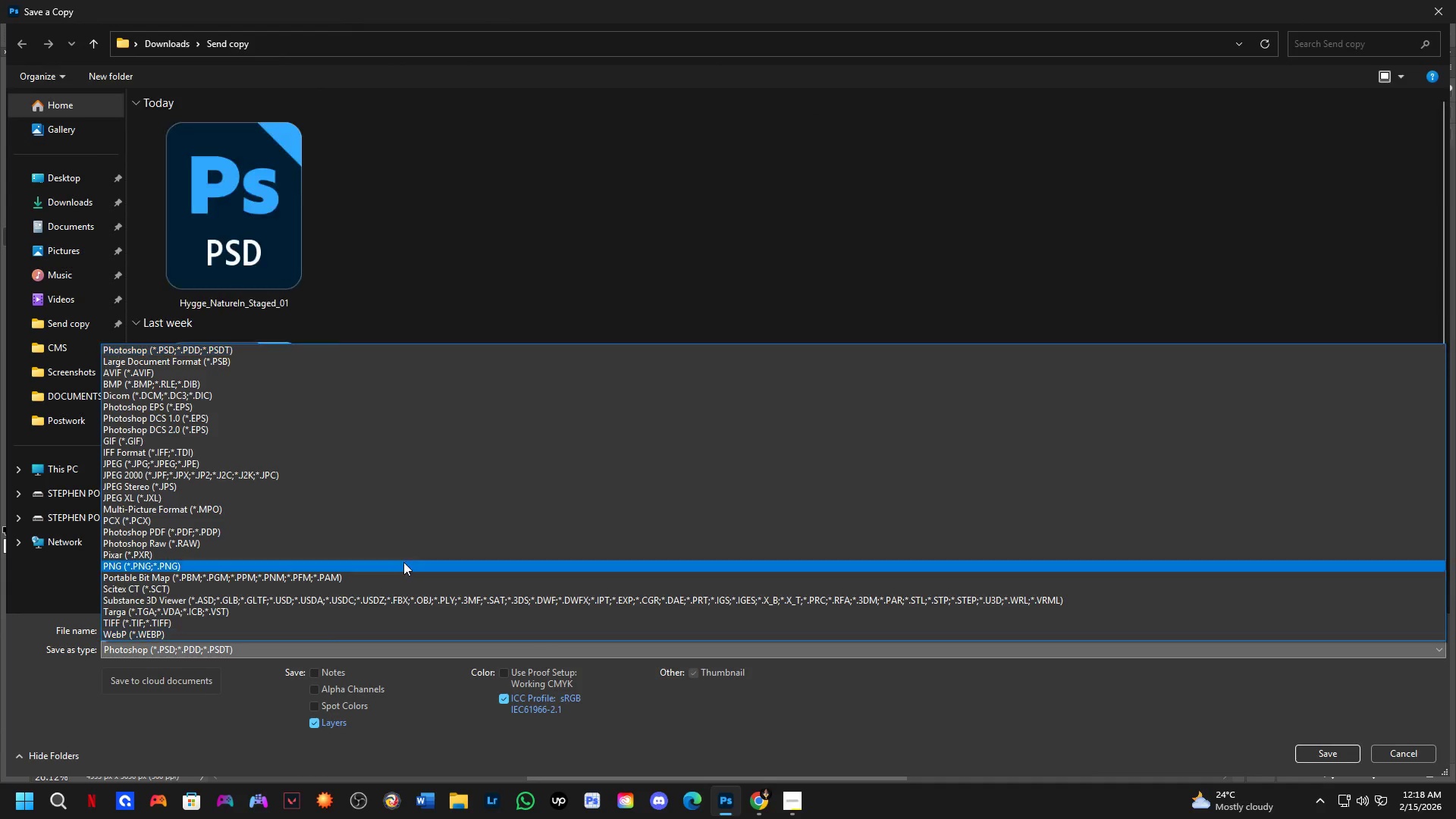 
left_click_drag(start_coordinate=[353, 512], to_coordinate=[394, 463])
 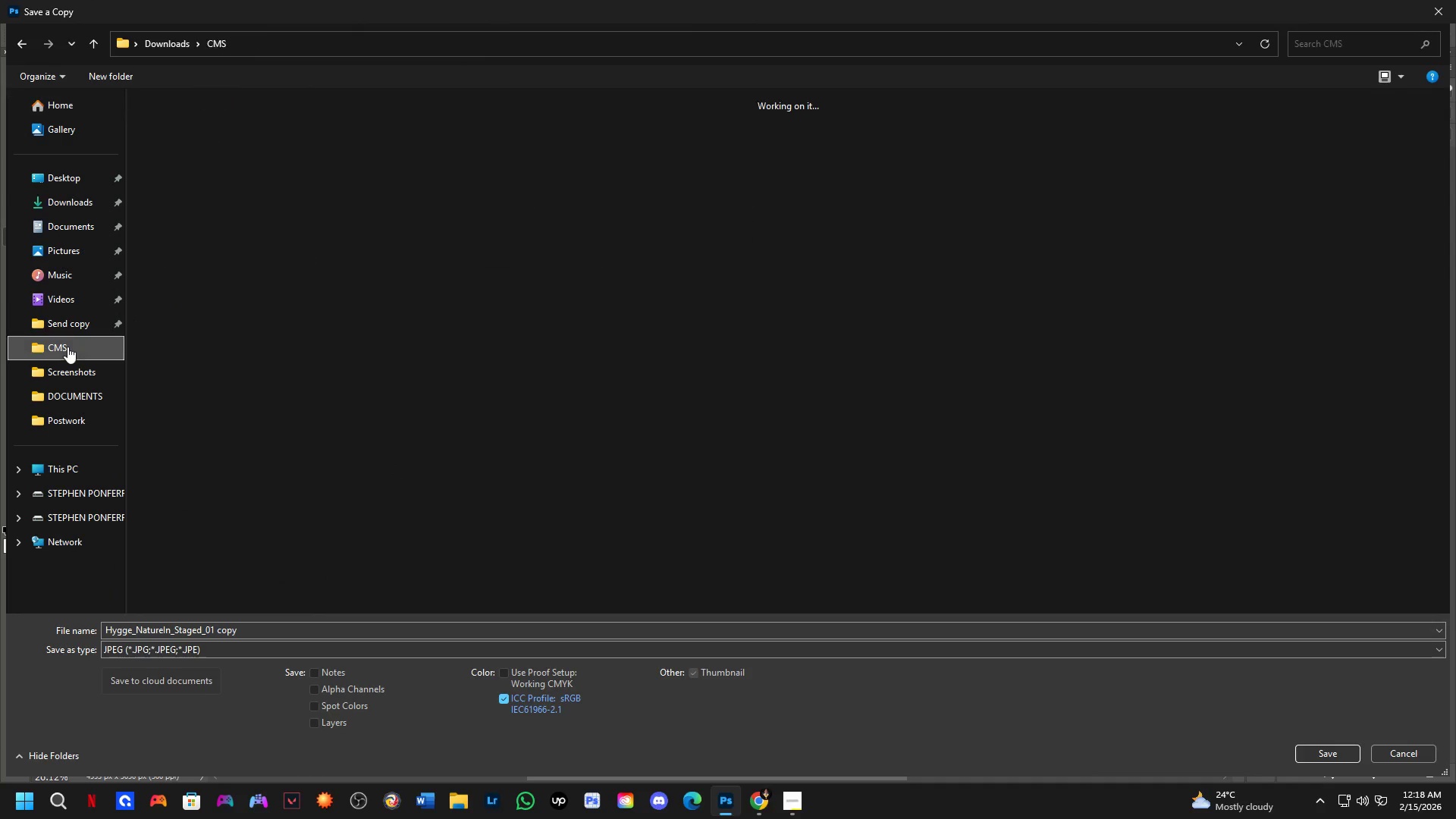 
double_click([68, 422])
 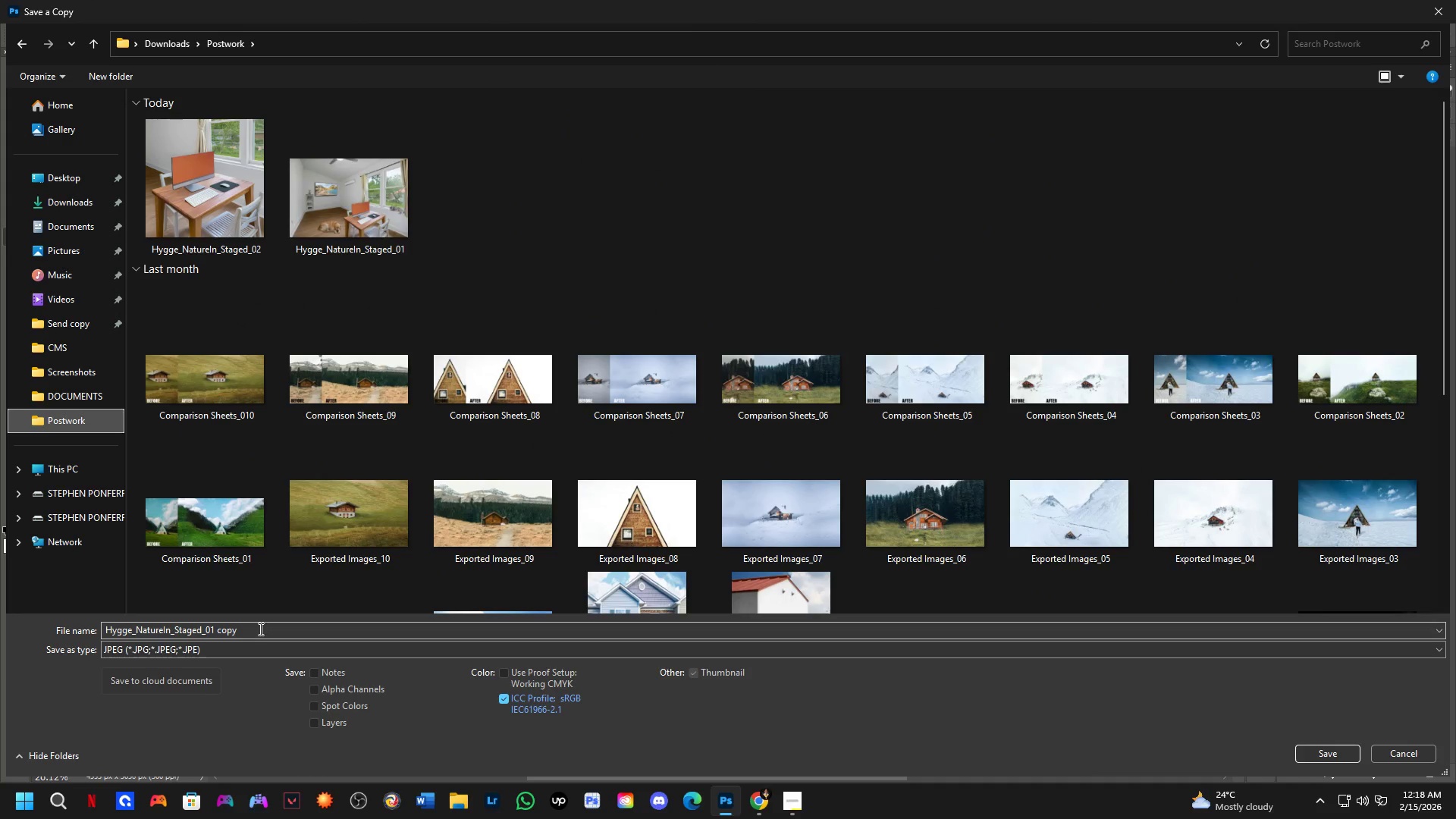 
left_click([192, 181])
 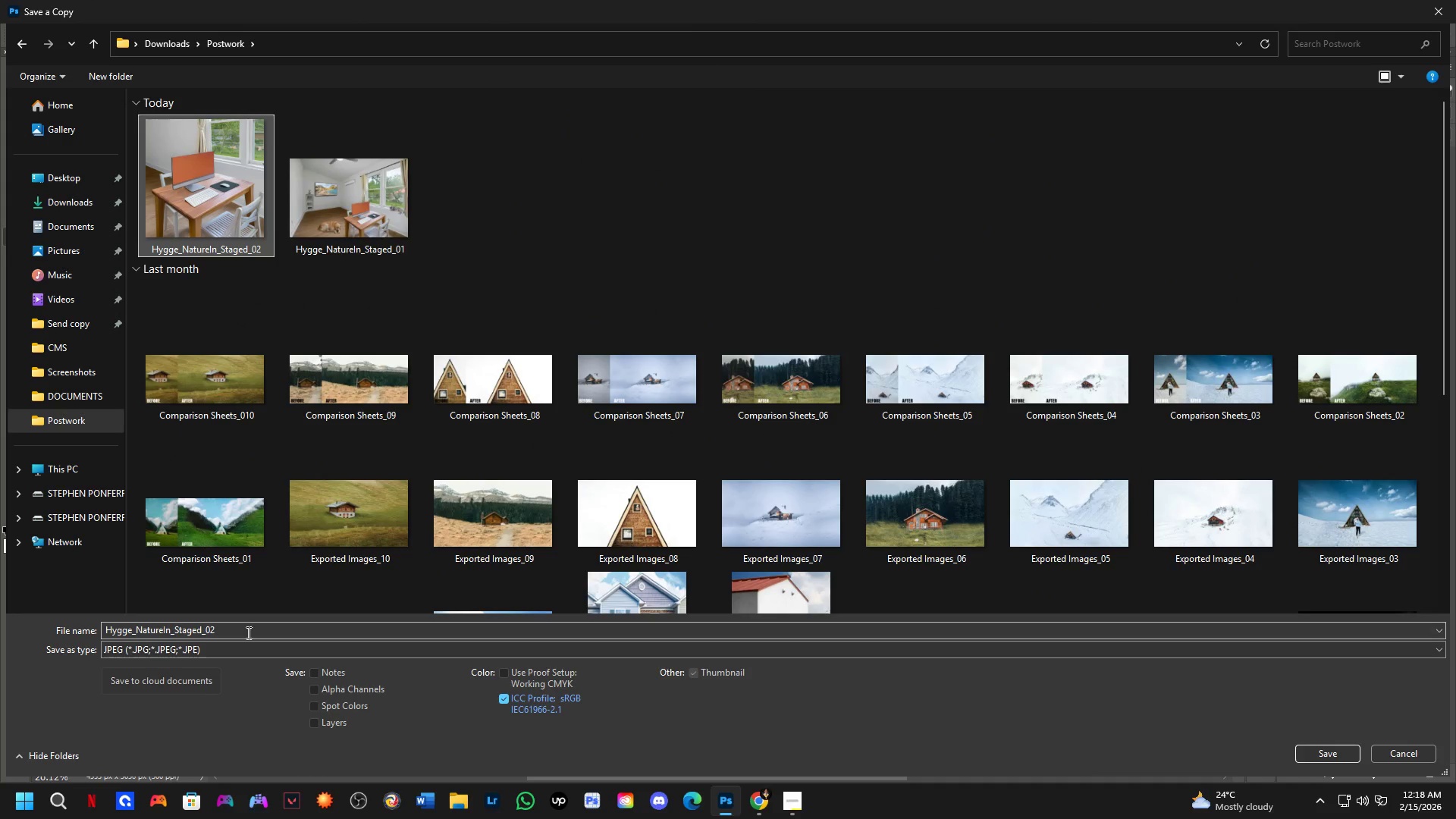 
double_click([247, 632])